 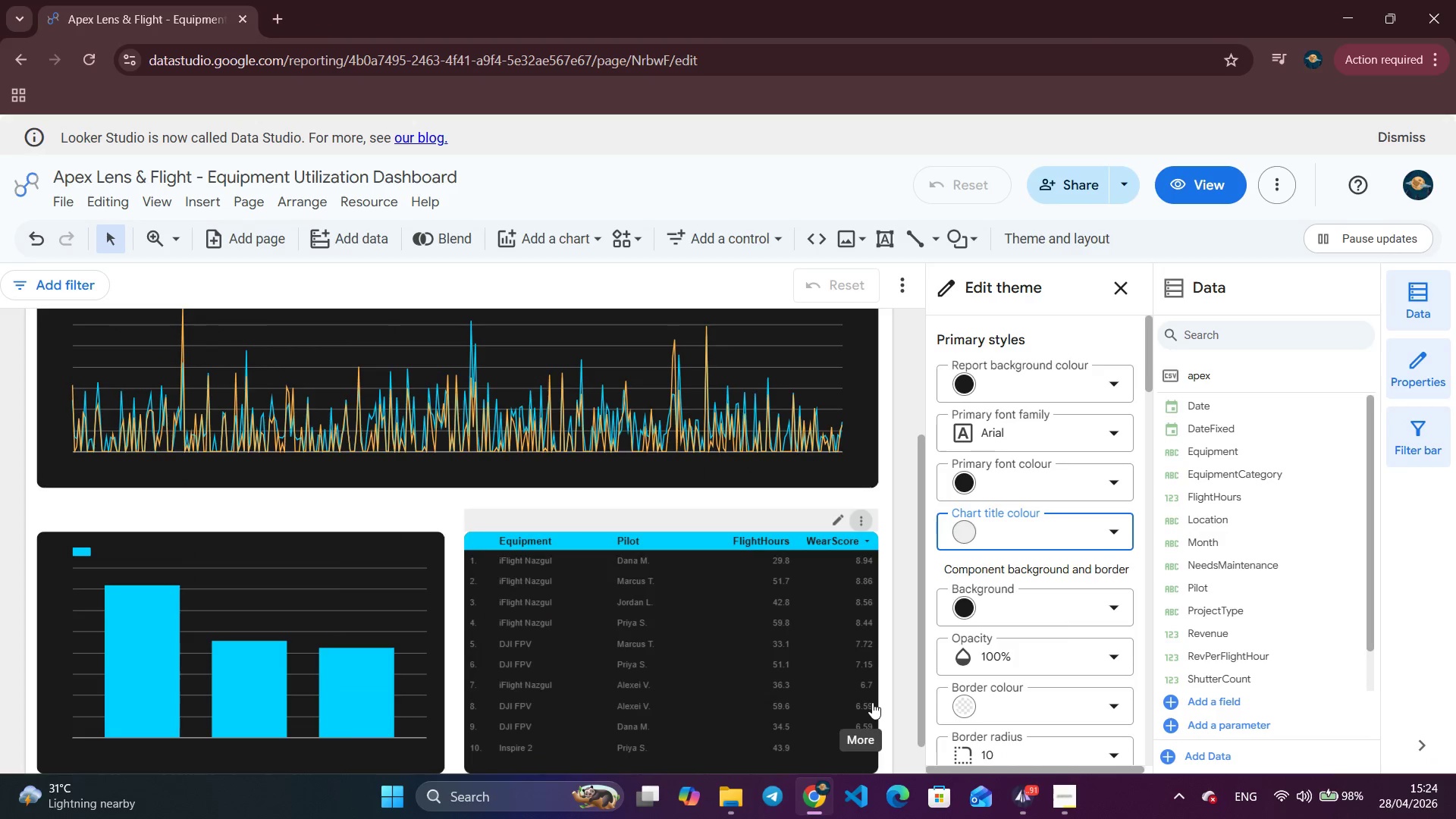 
scroll: coordinate [896, 678], scroll_direction: down, amount: 2.0
 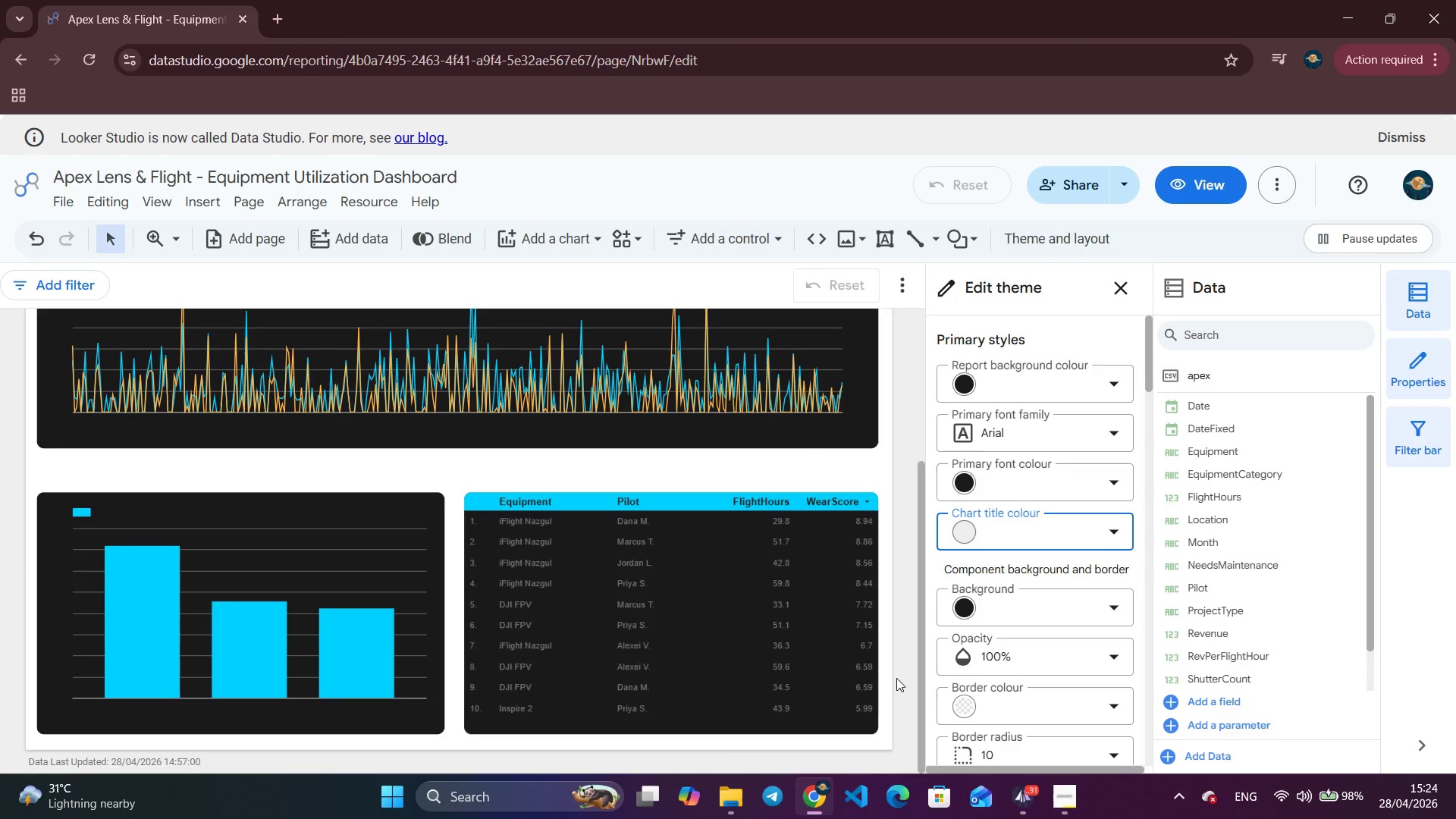 
scroll: coordinate [896, 678], scroll_direction: up, amount: 3.0
 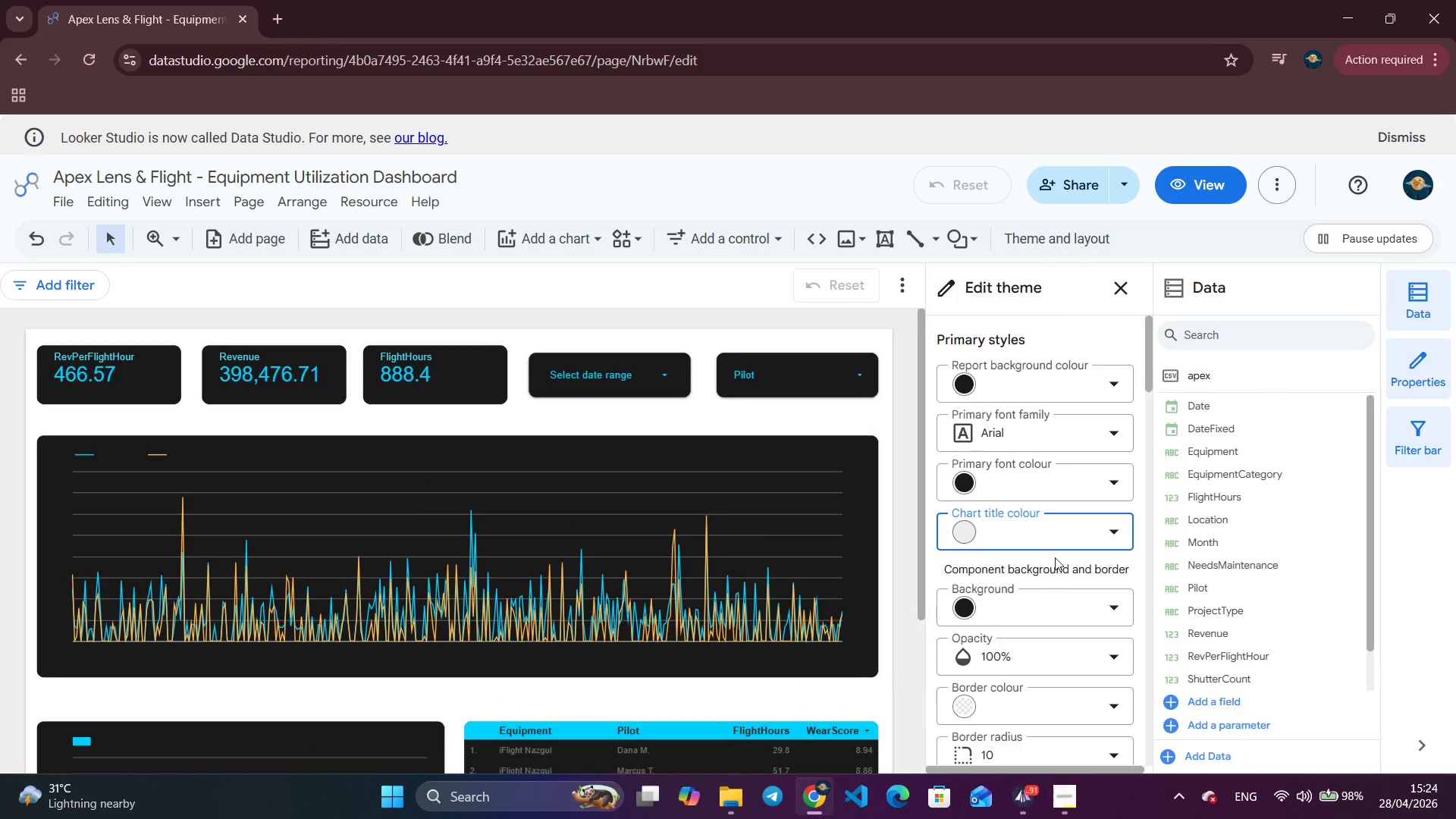 
left_click([1073, 527])
 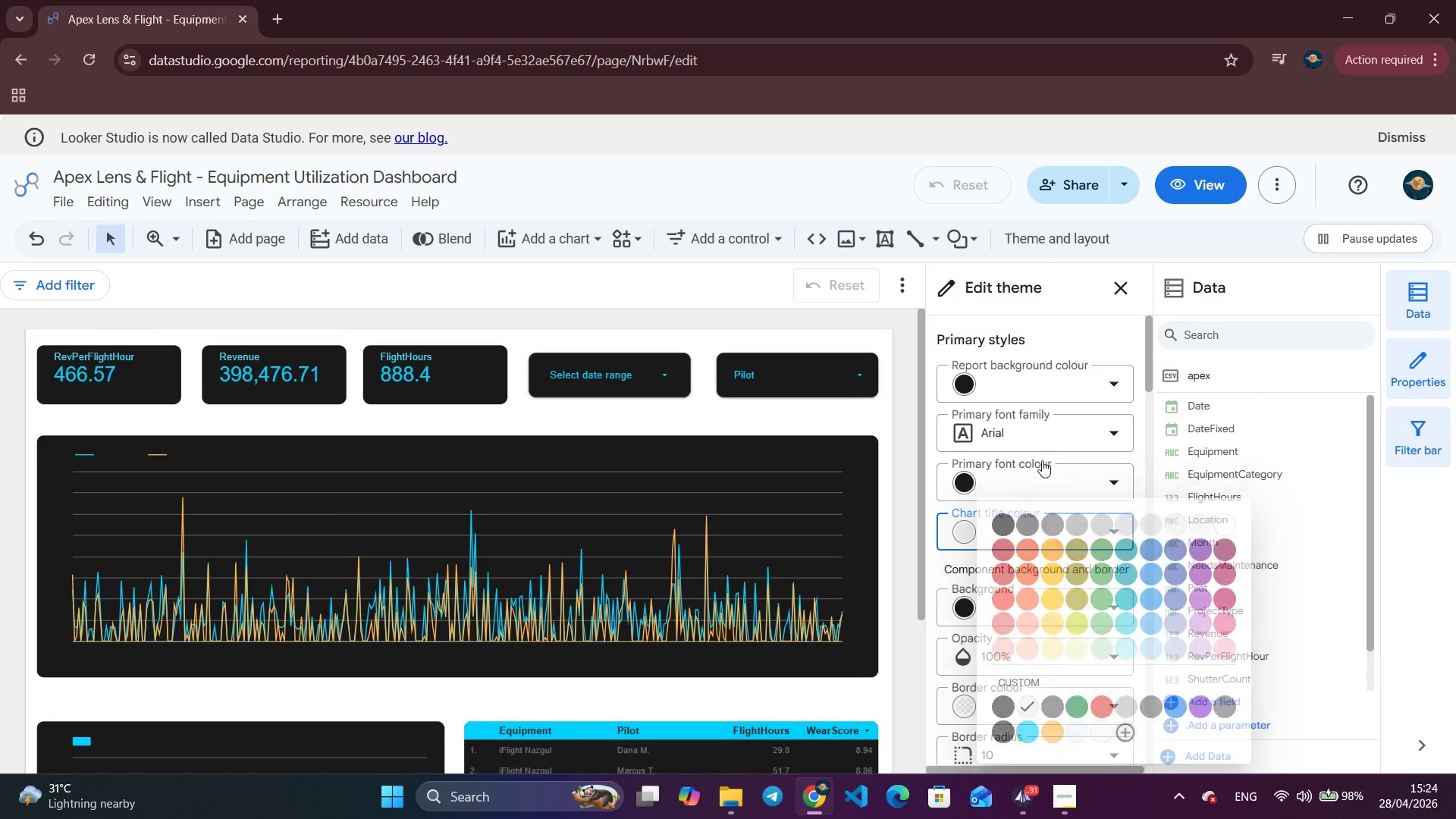 
wait(6.3)
 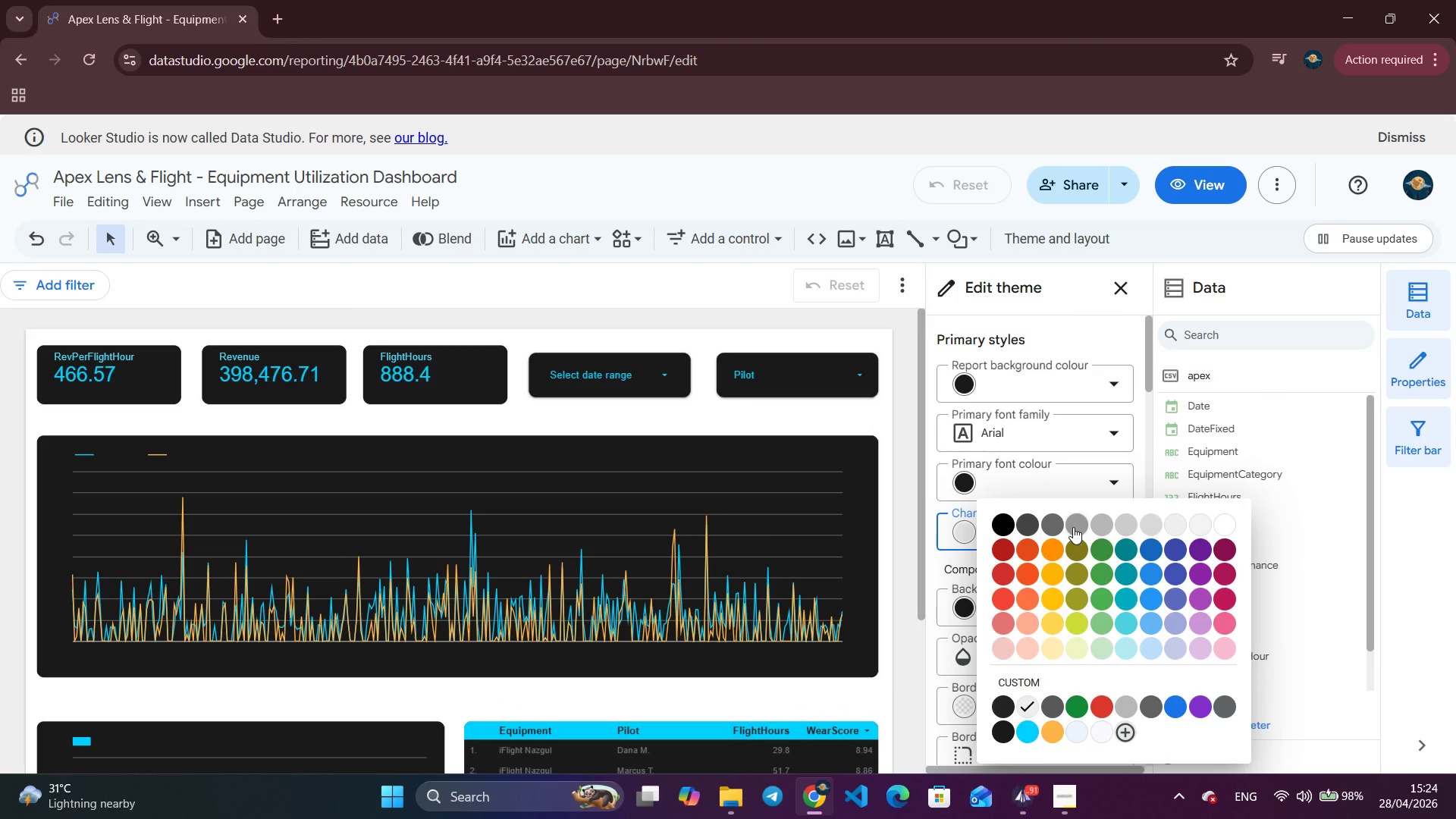 
left_click([1025, 675])
 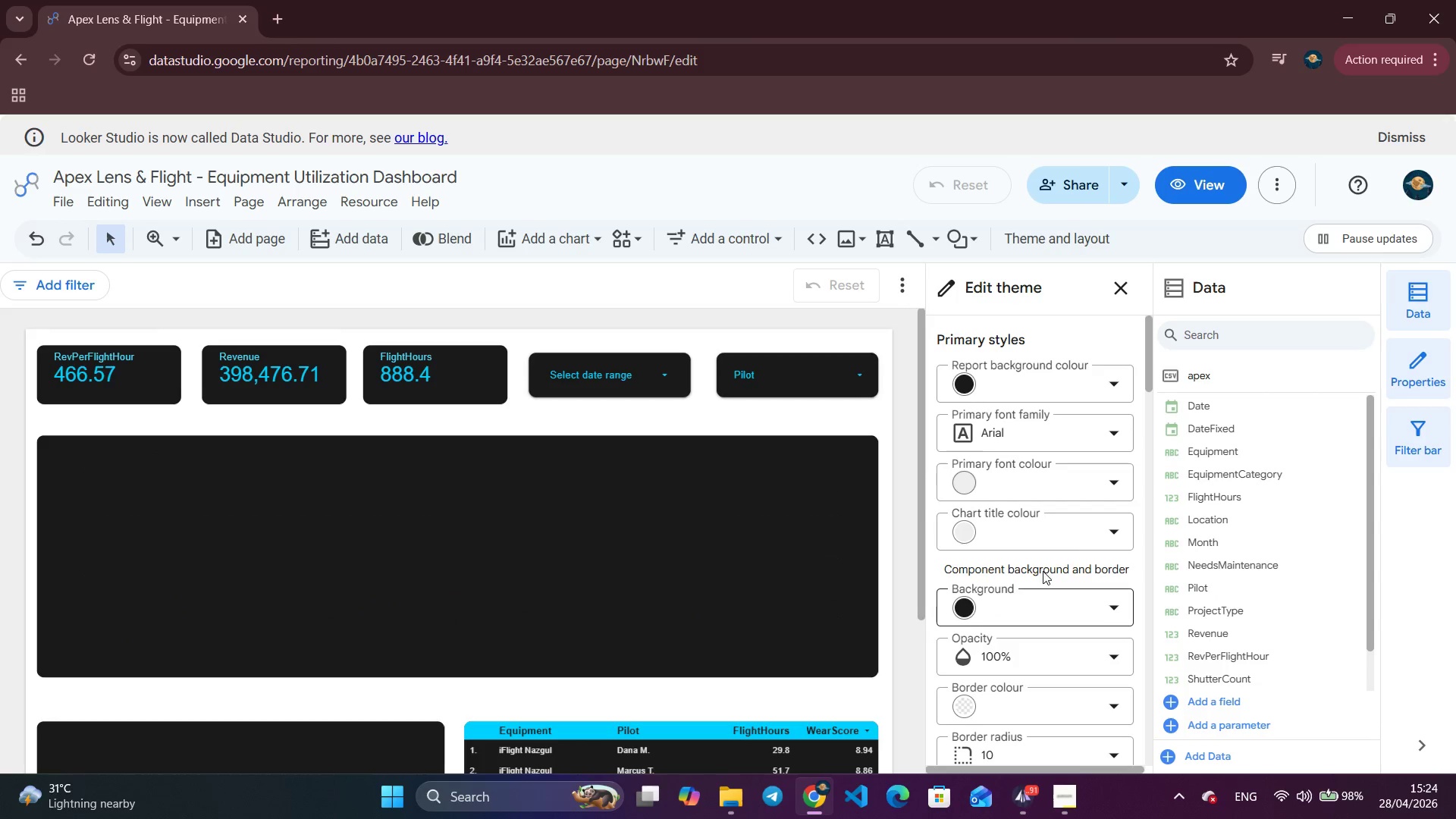 
left_click([1078, 531])
 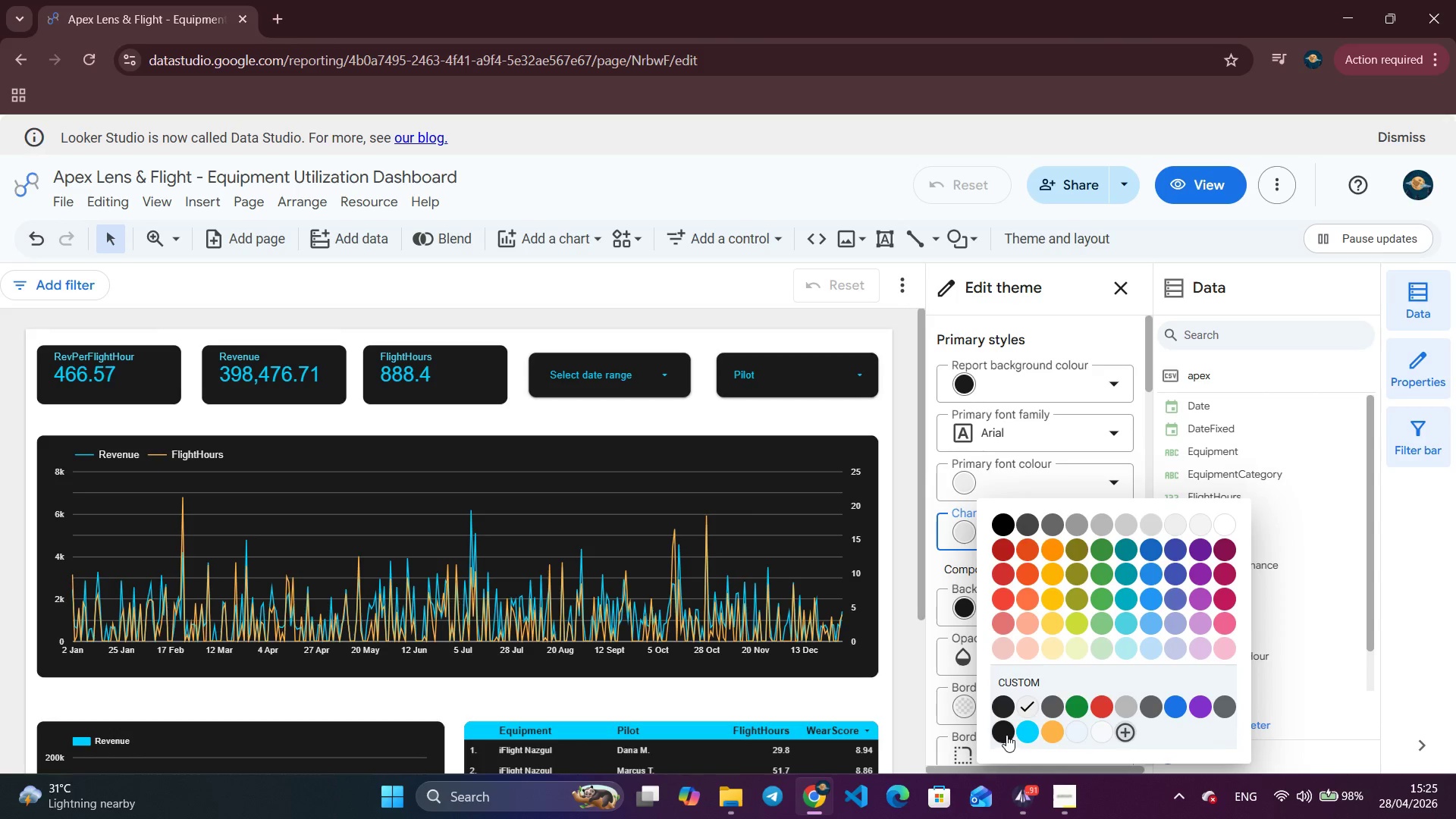 
left_click([1031, 736])
 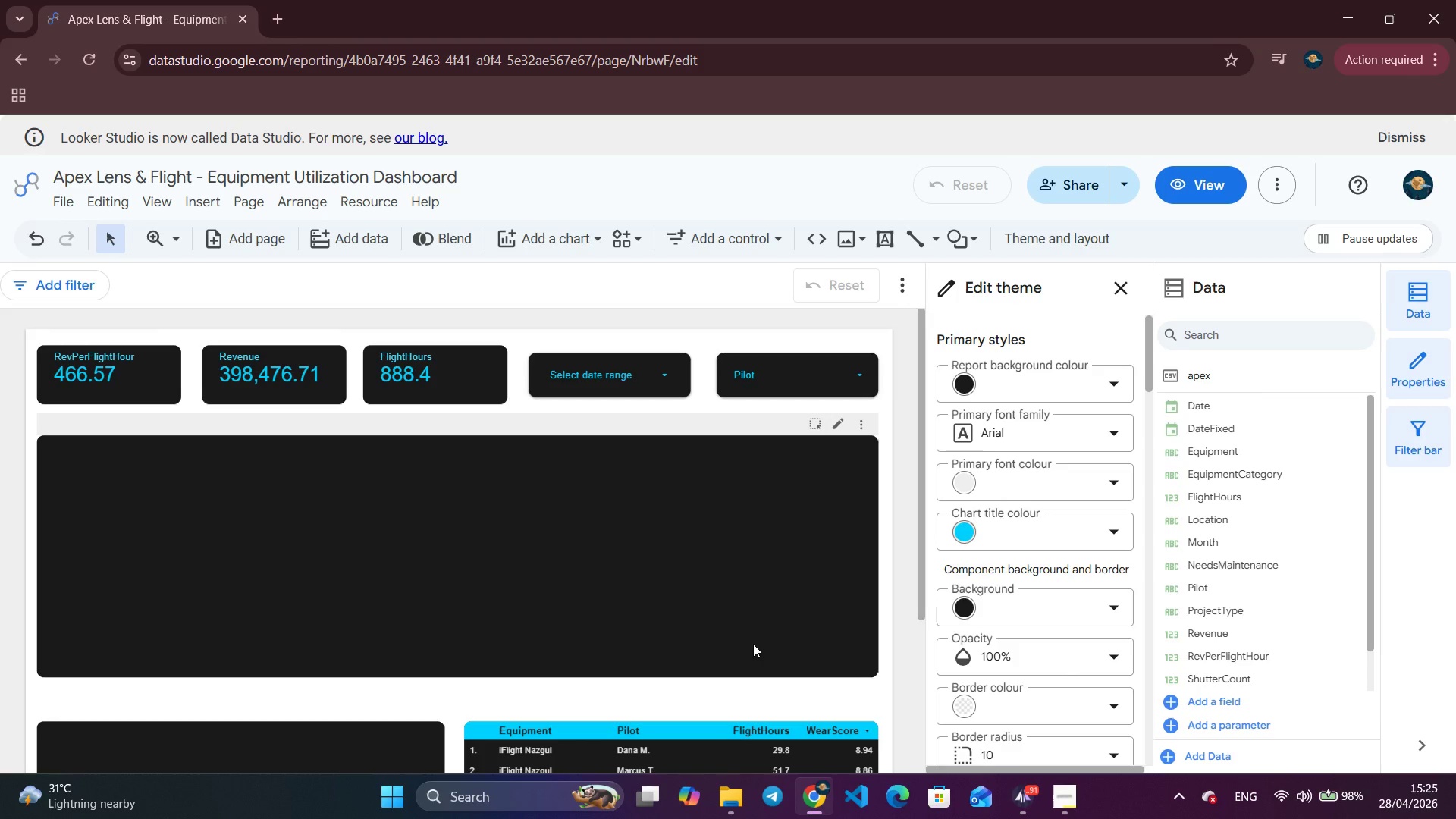 
scroll: coordinate [753, 644], scroll_direction: down, amount: 2.0
 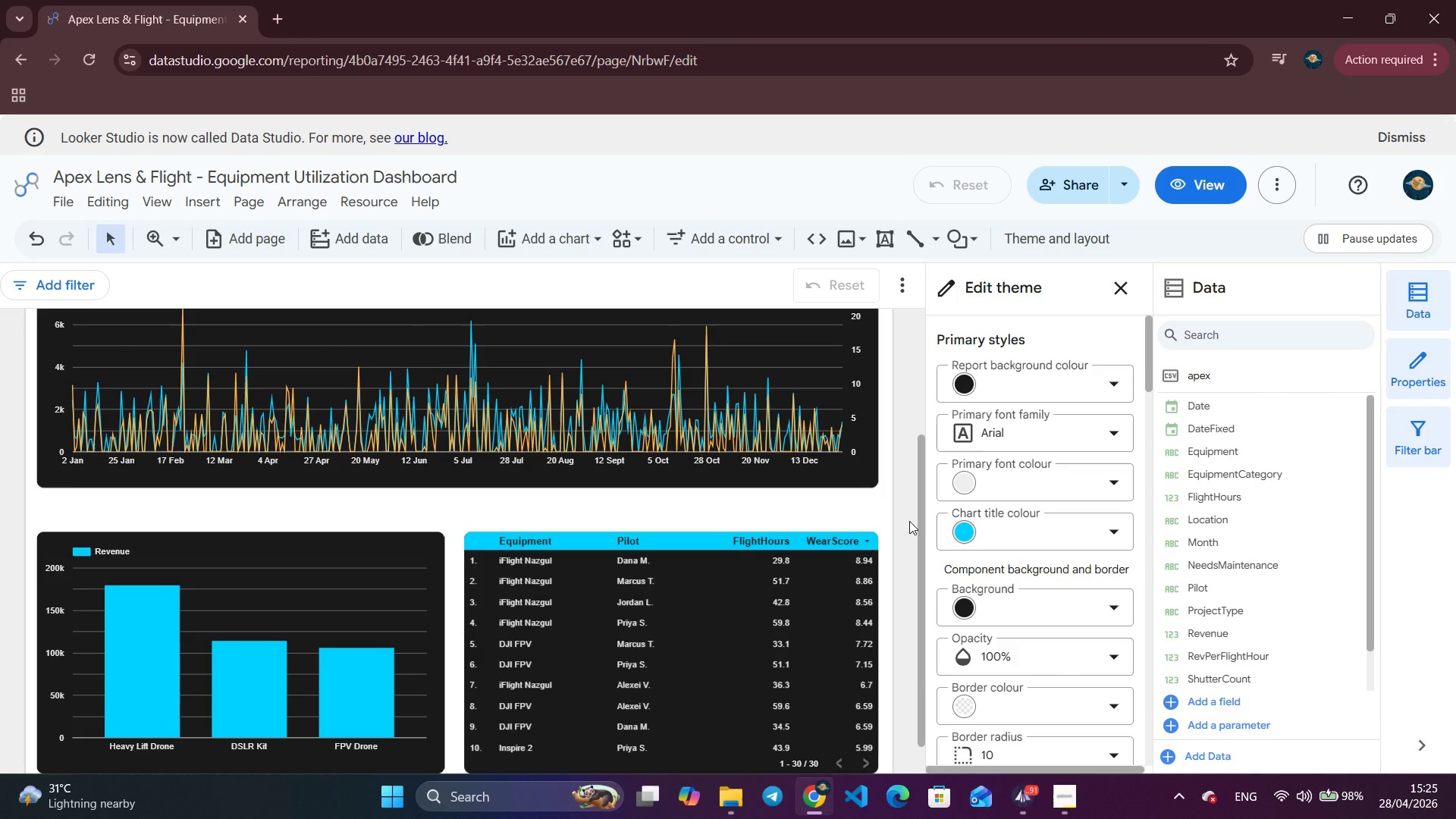 
scroll: coordinate [909, 521], scroll_direction: up, amount: 5.0
 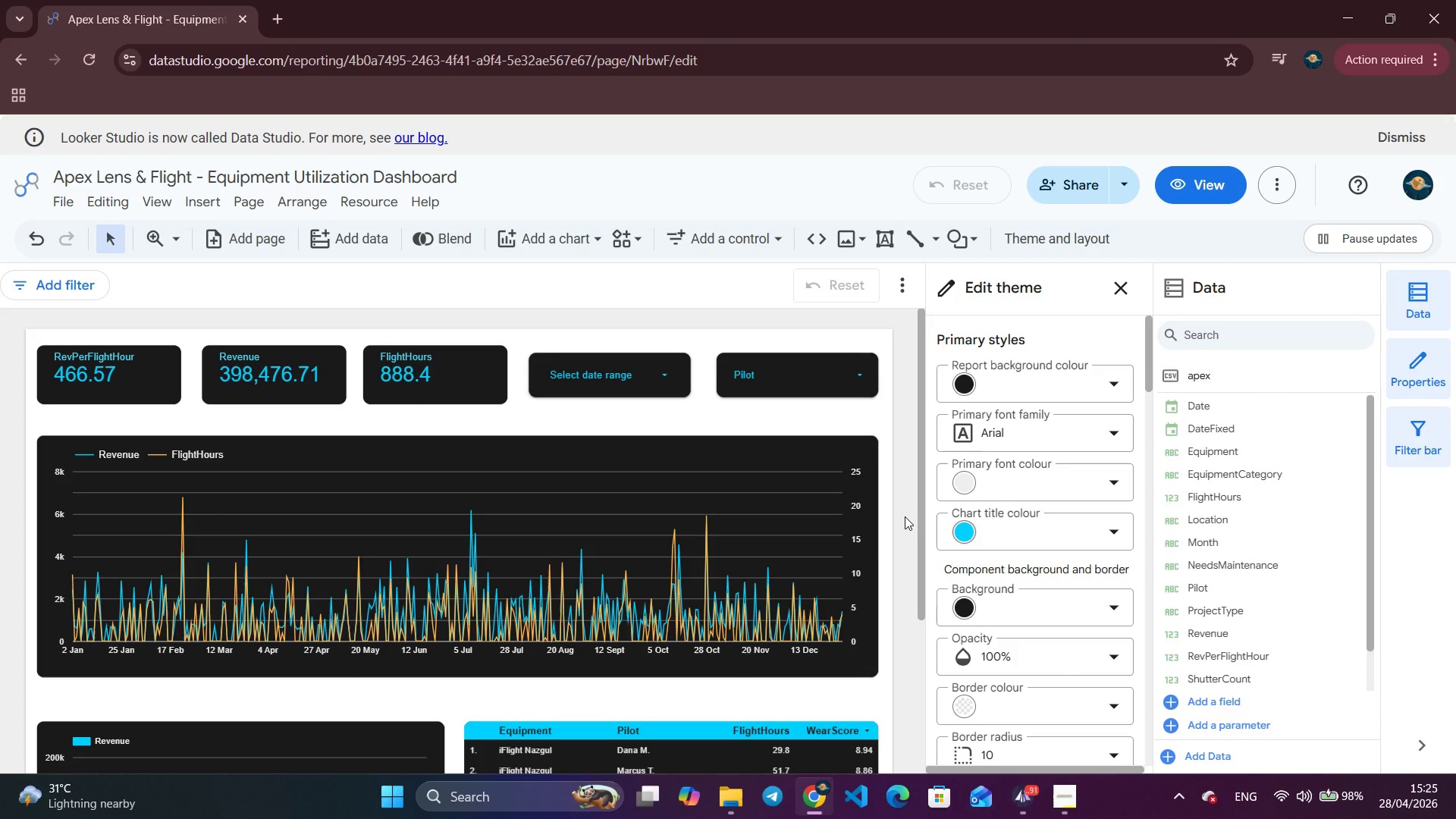 
wait(22.24)
 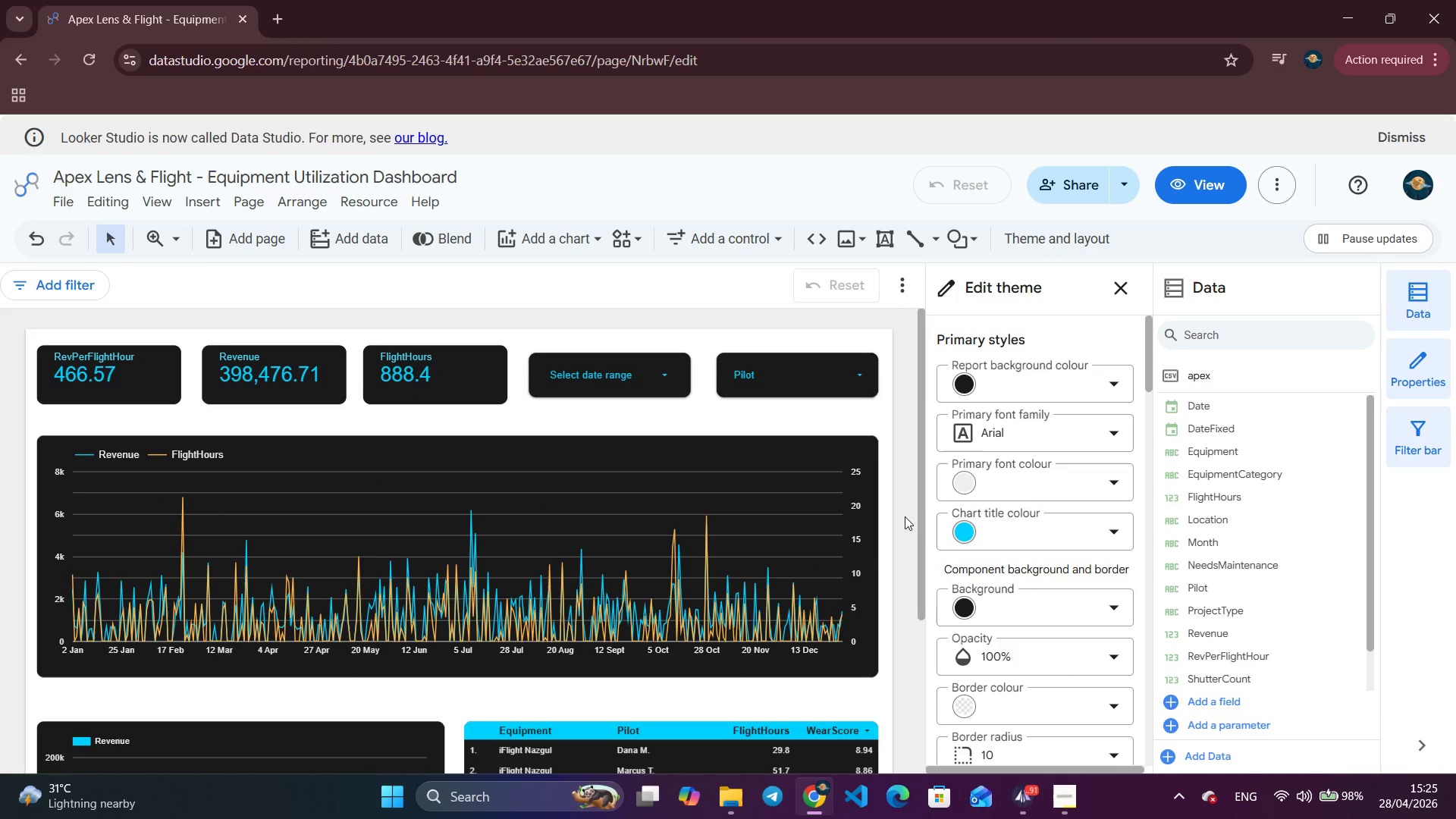 
left_click([1178, 185])
 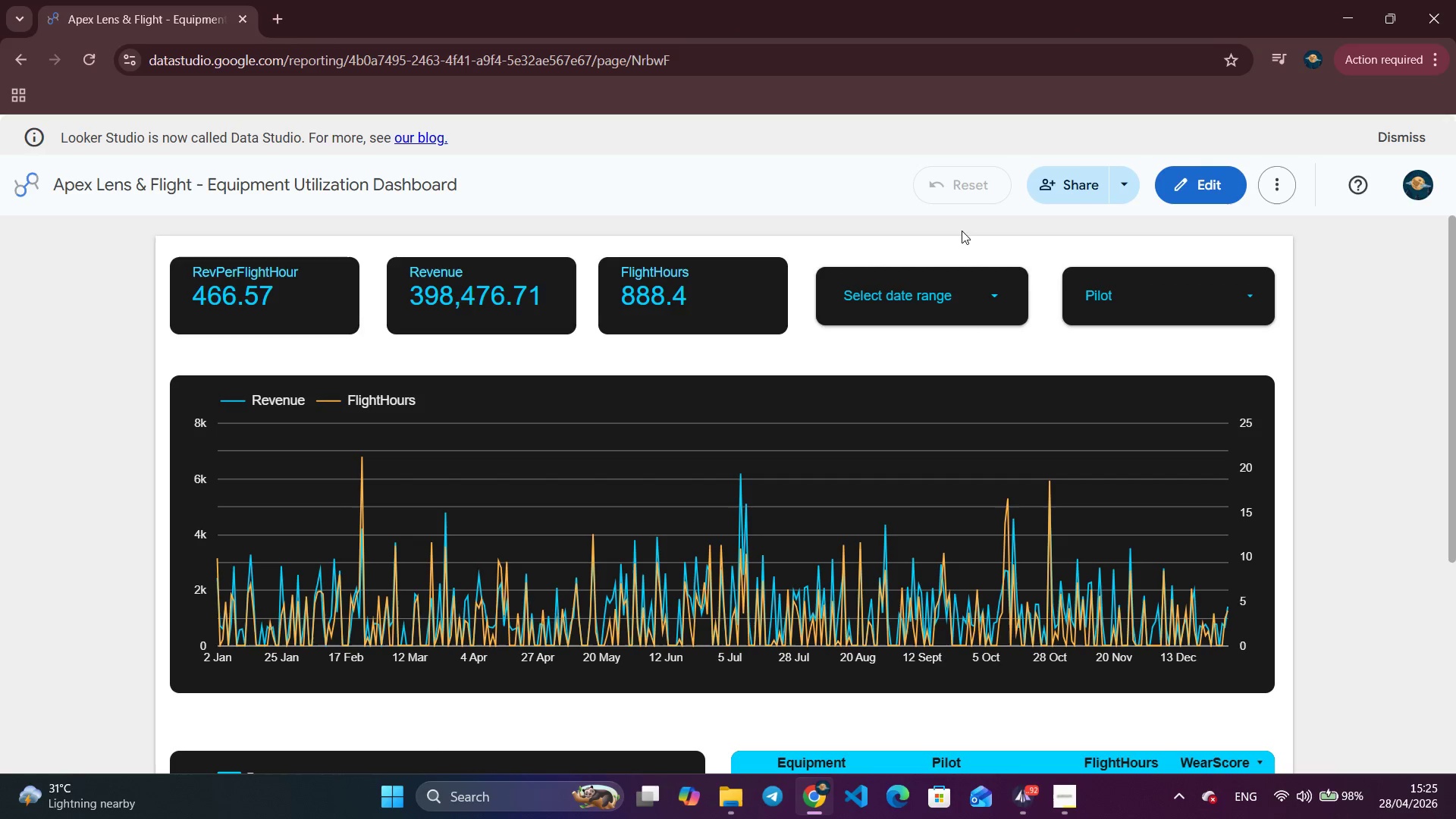 
left_click([1218, 314])
 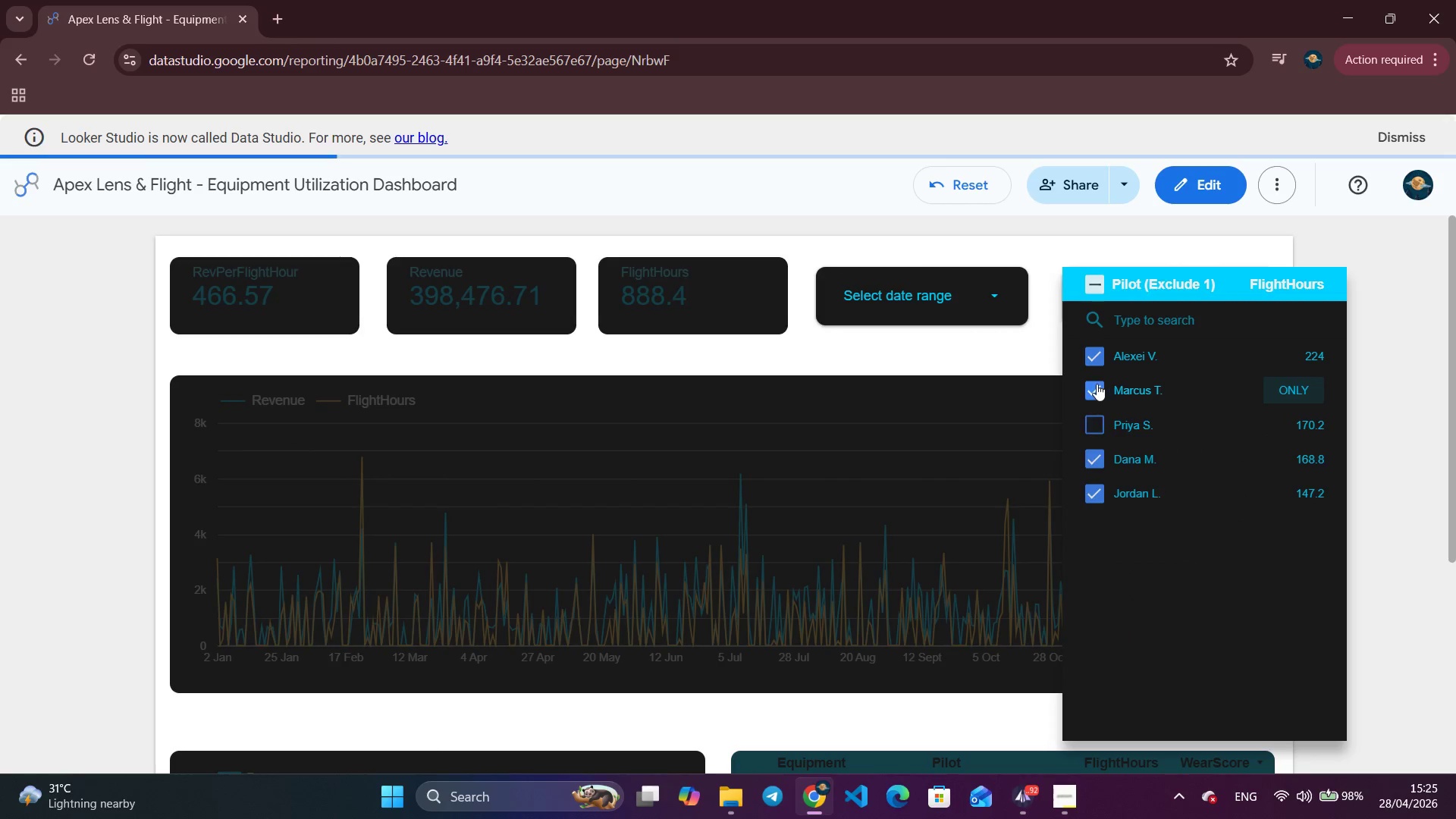 
left_click([1090, 345])
 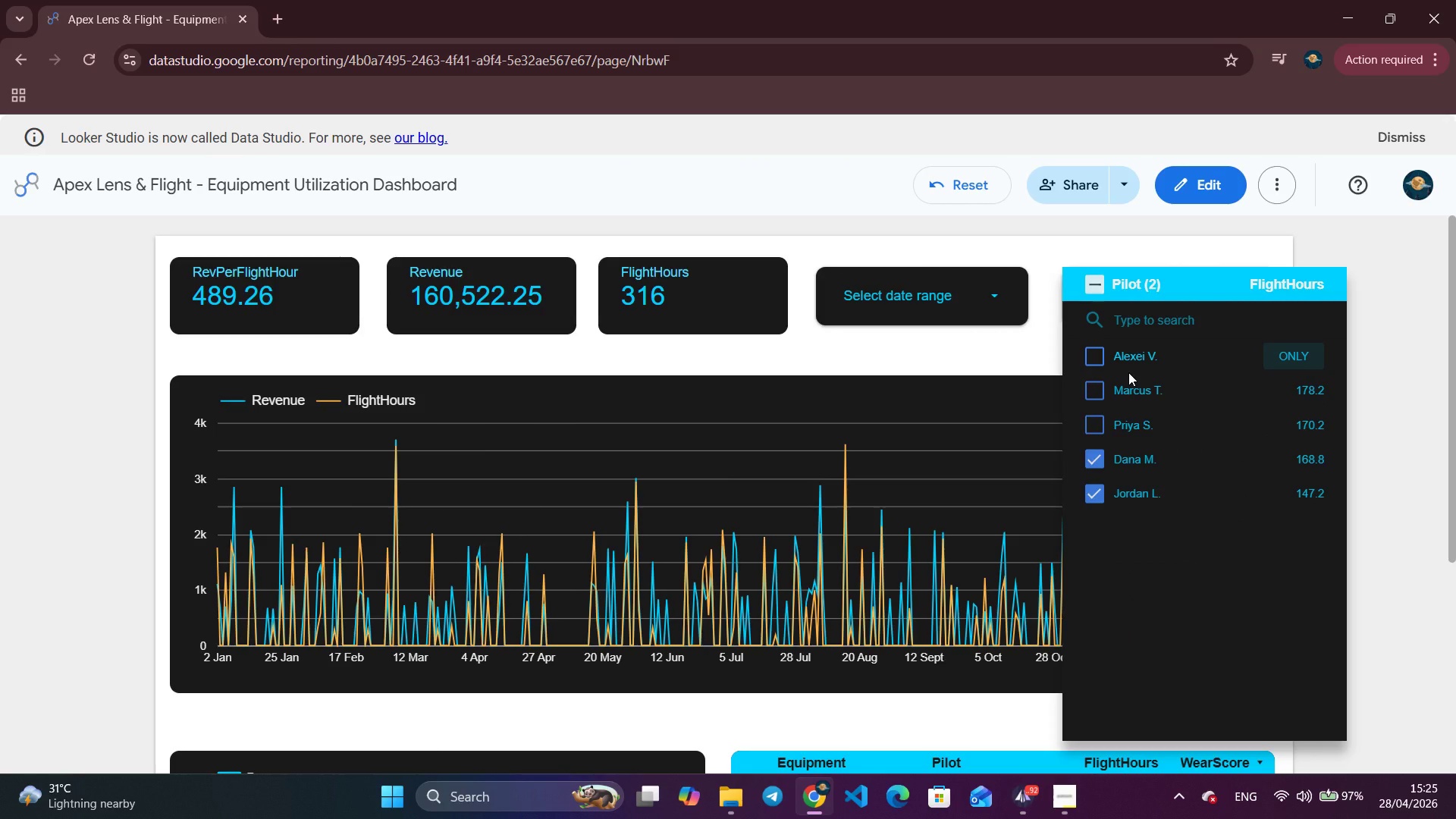 
wait(5.09)
 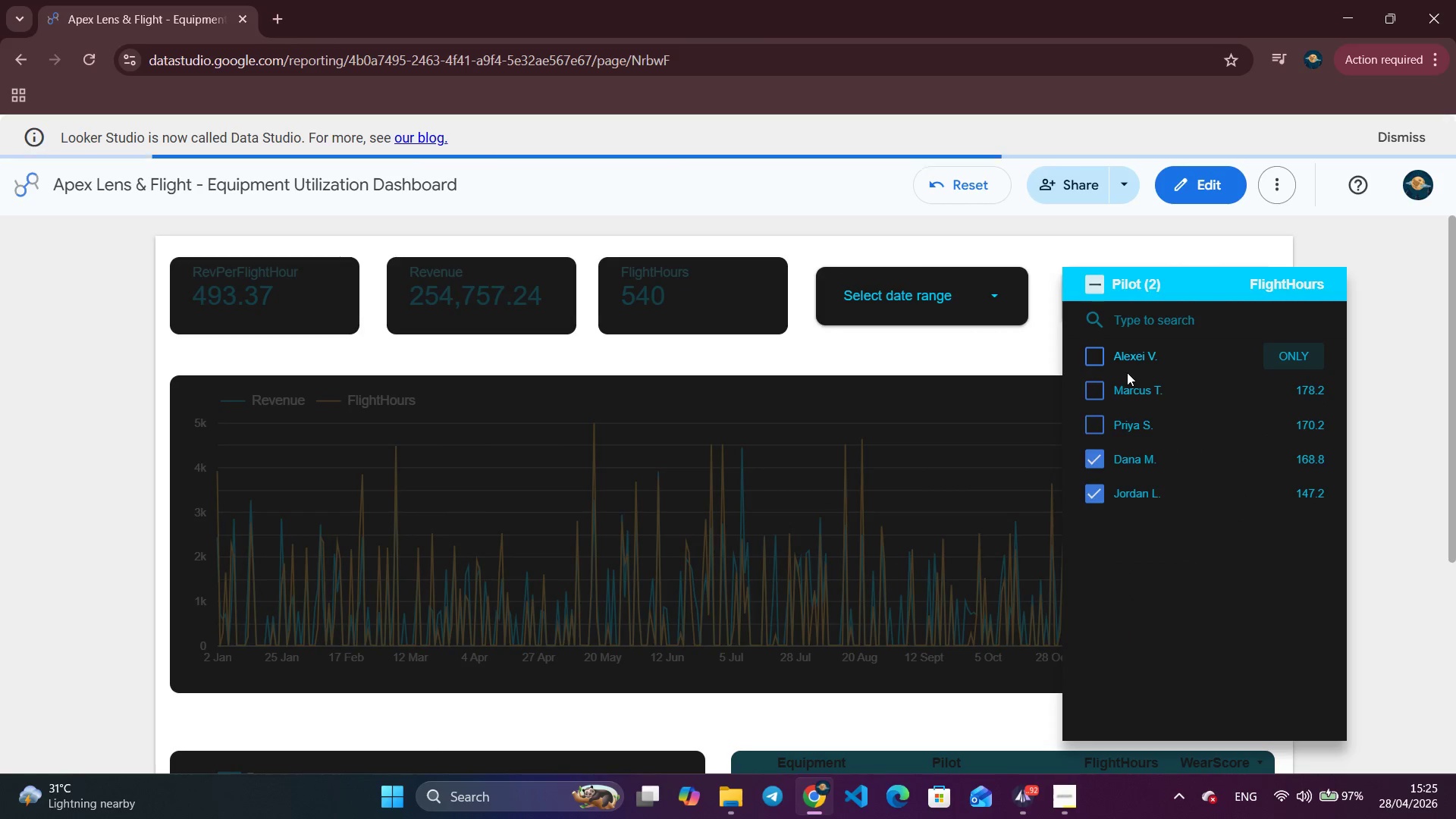 
left_click([1091, 360])
 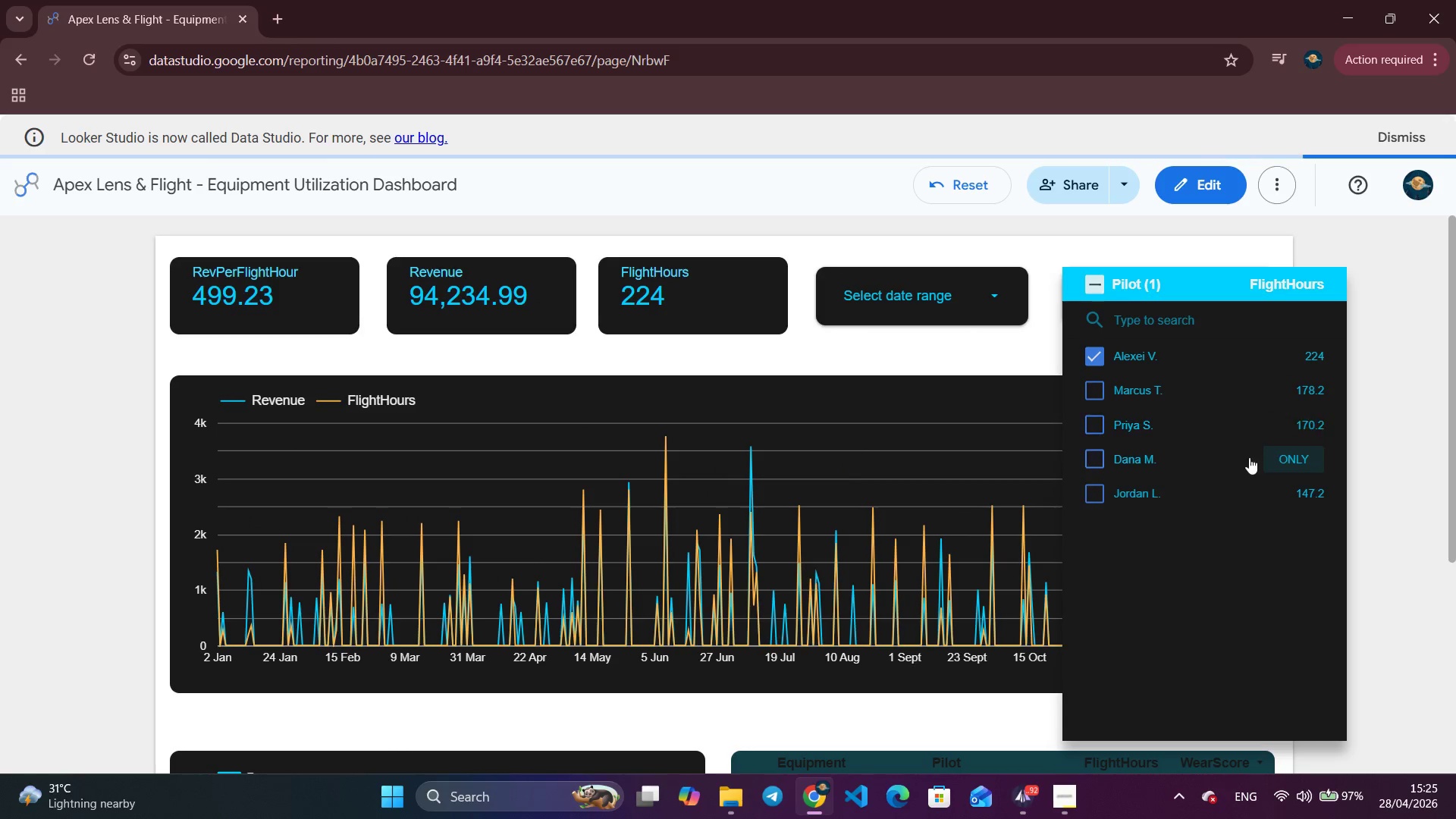 
wait(6.03)
 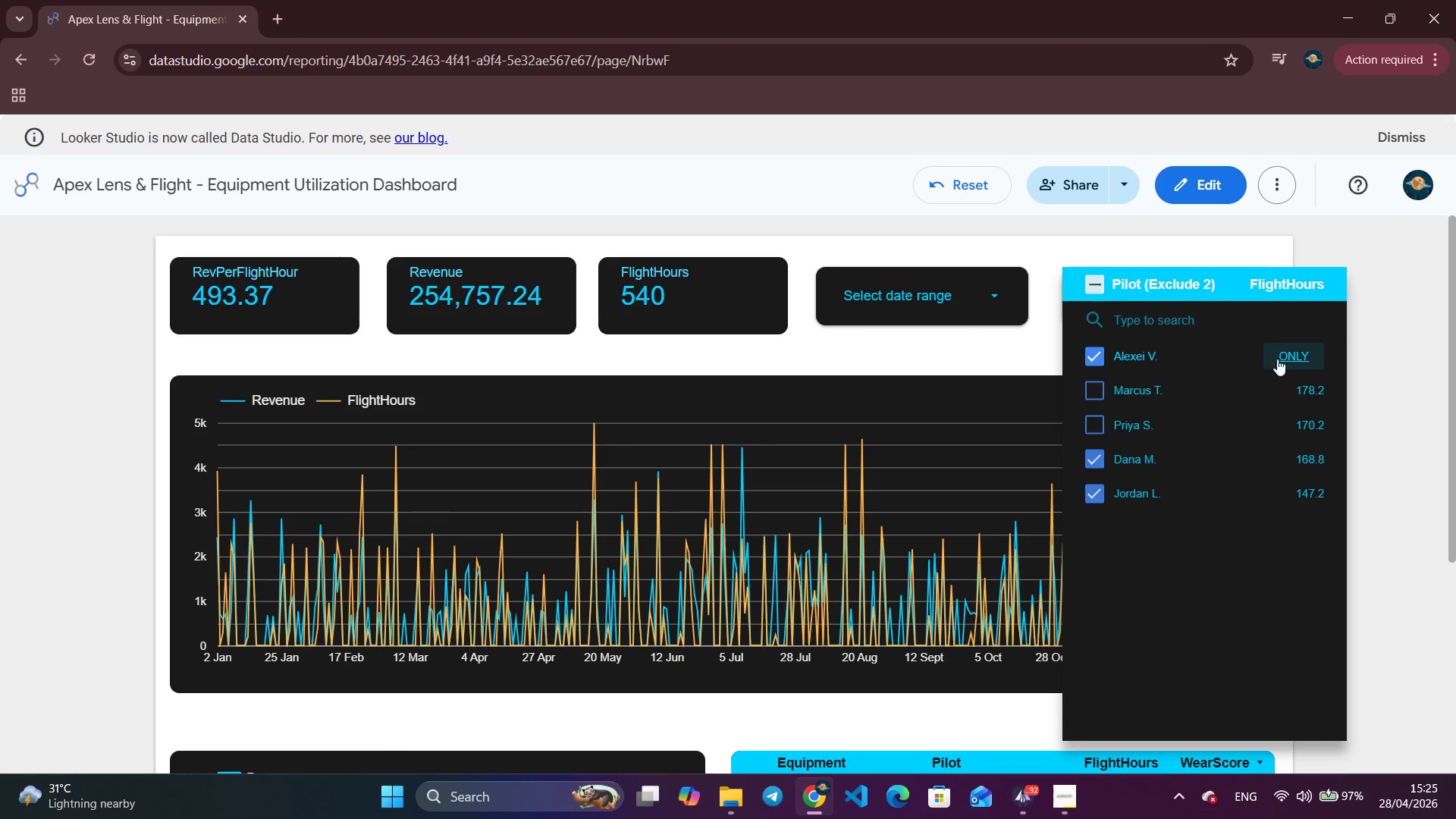 
left_click([1097, 456])
 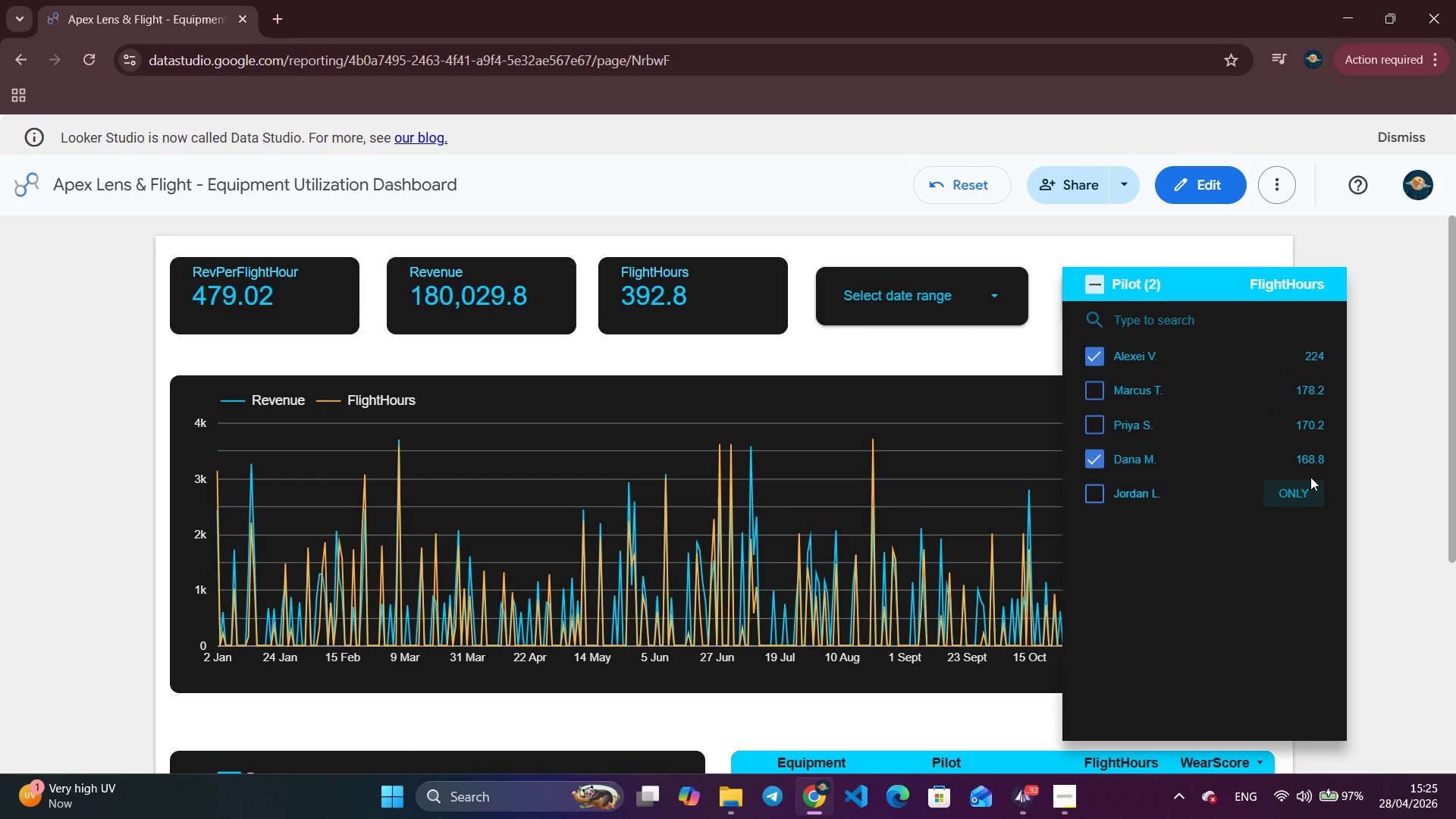 
wait(5.78)
 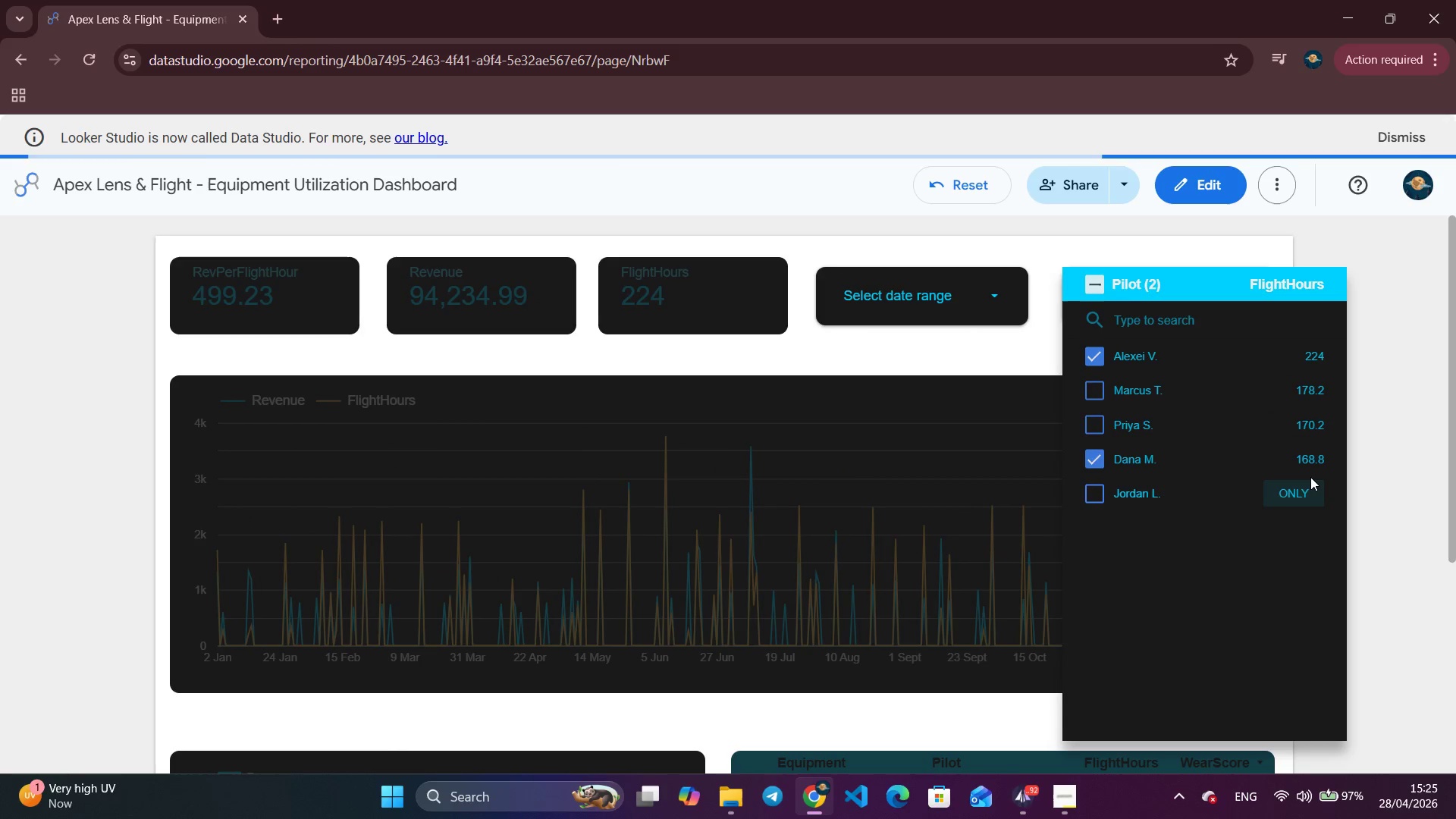 
left_click([1107, 494])
 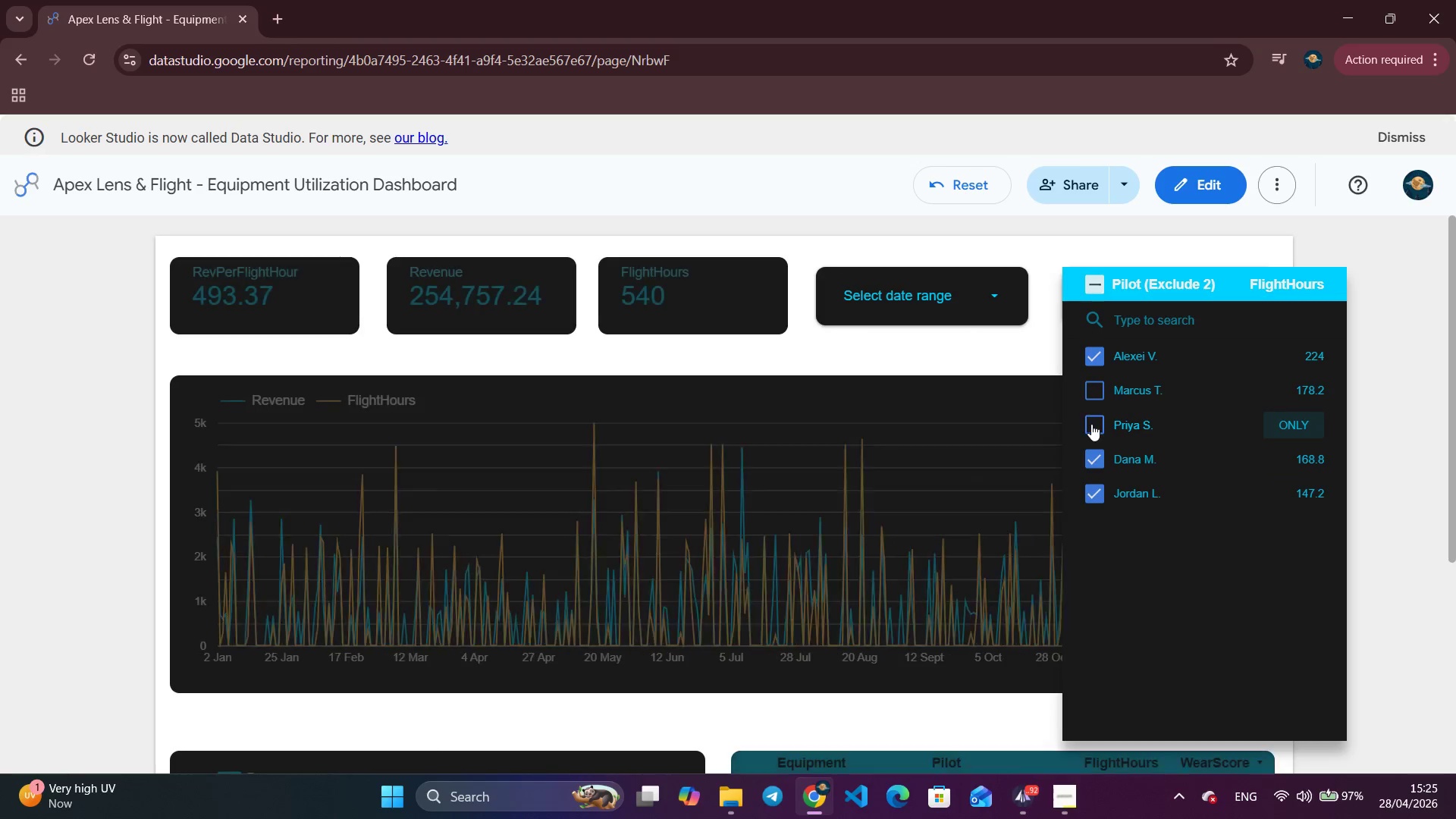 
double_click([1094, 392])
 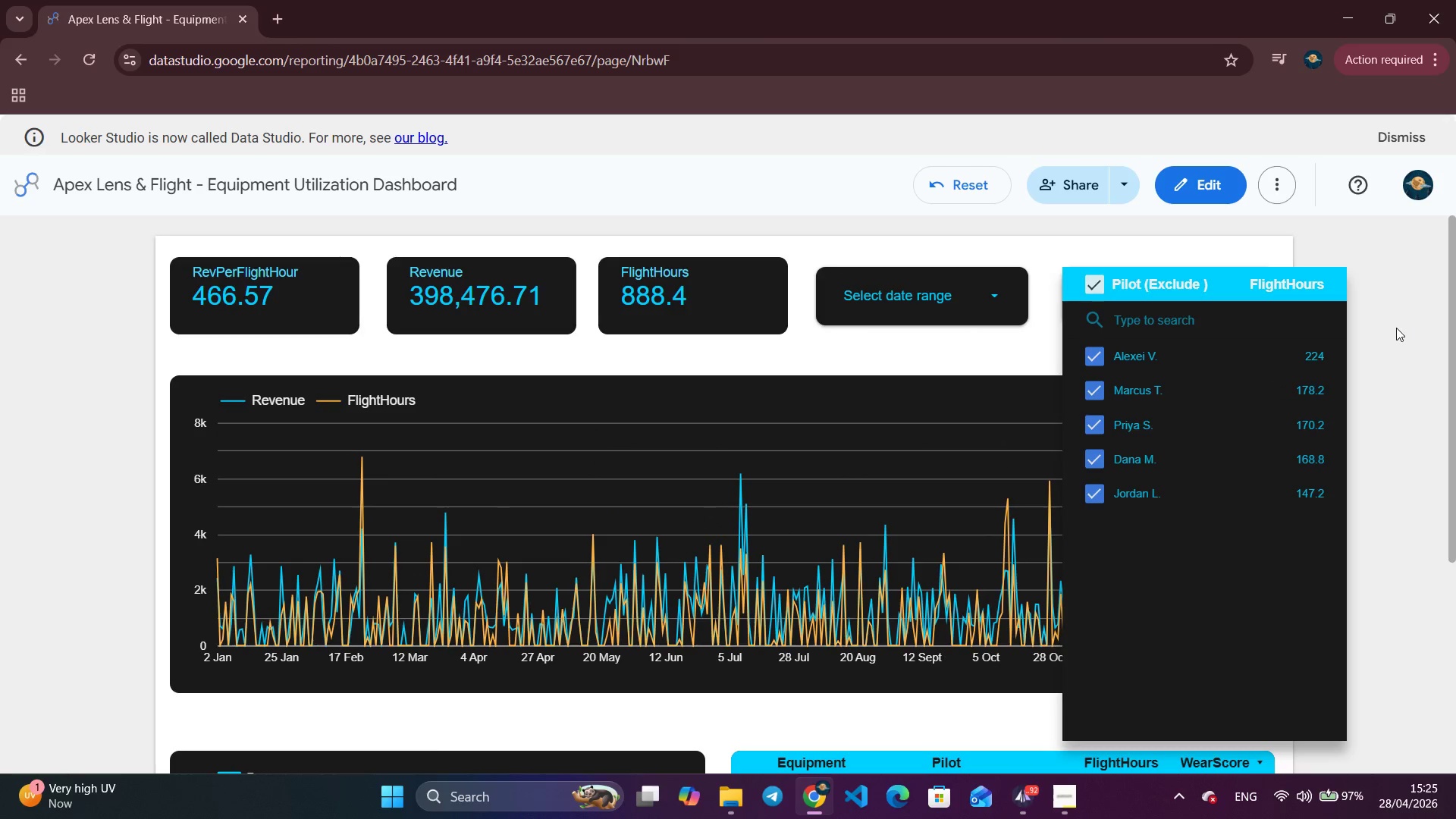 
left_click([1379, 331])
 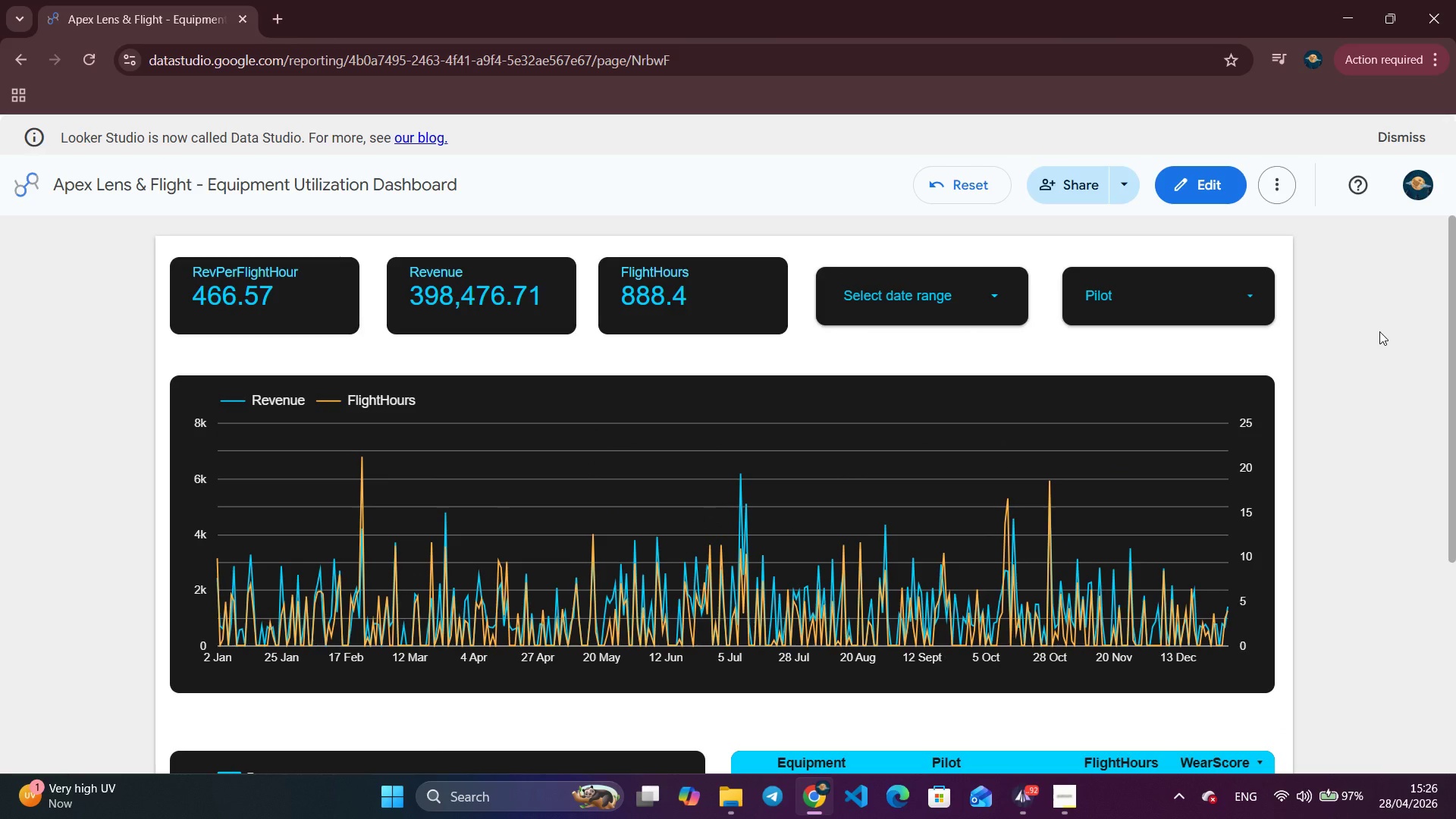 
wait(16.36)
 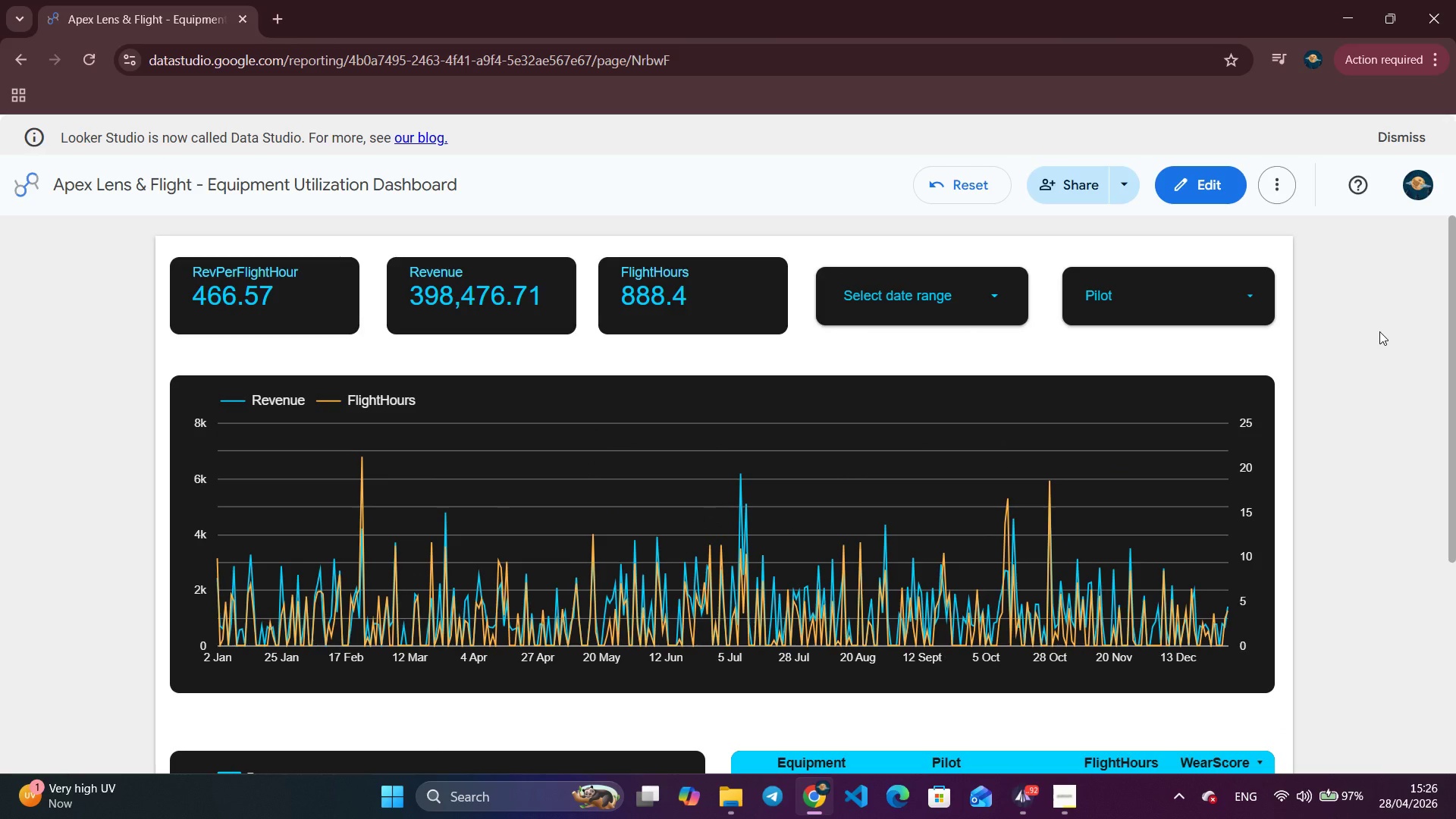 
left_click([1274, 191])
 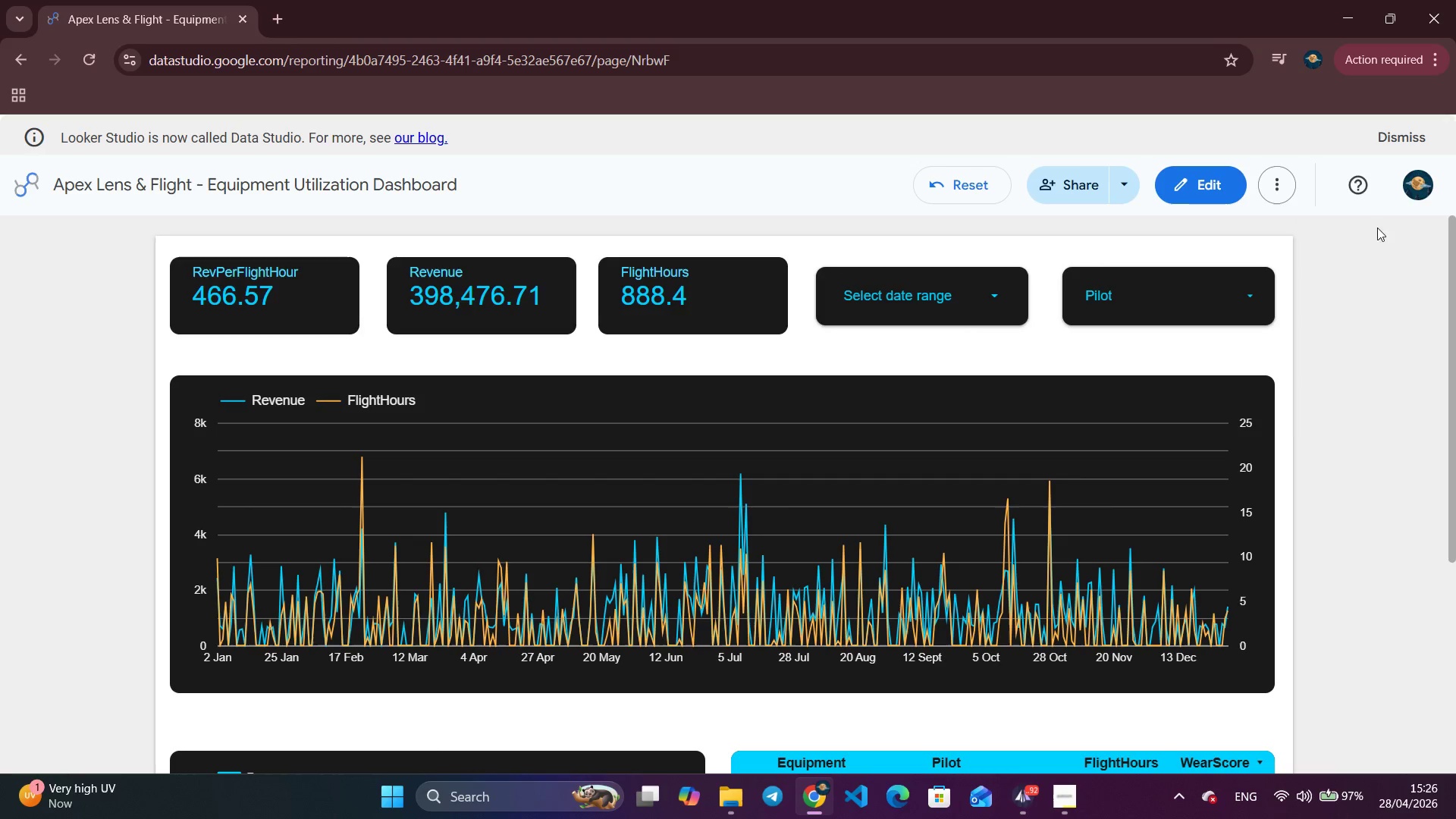 
left_click([1208, 193])
 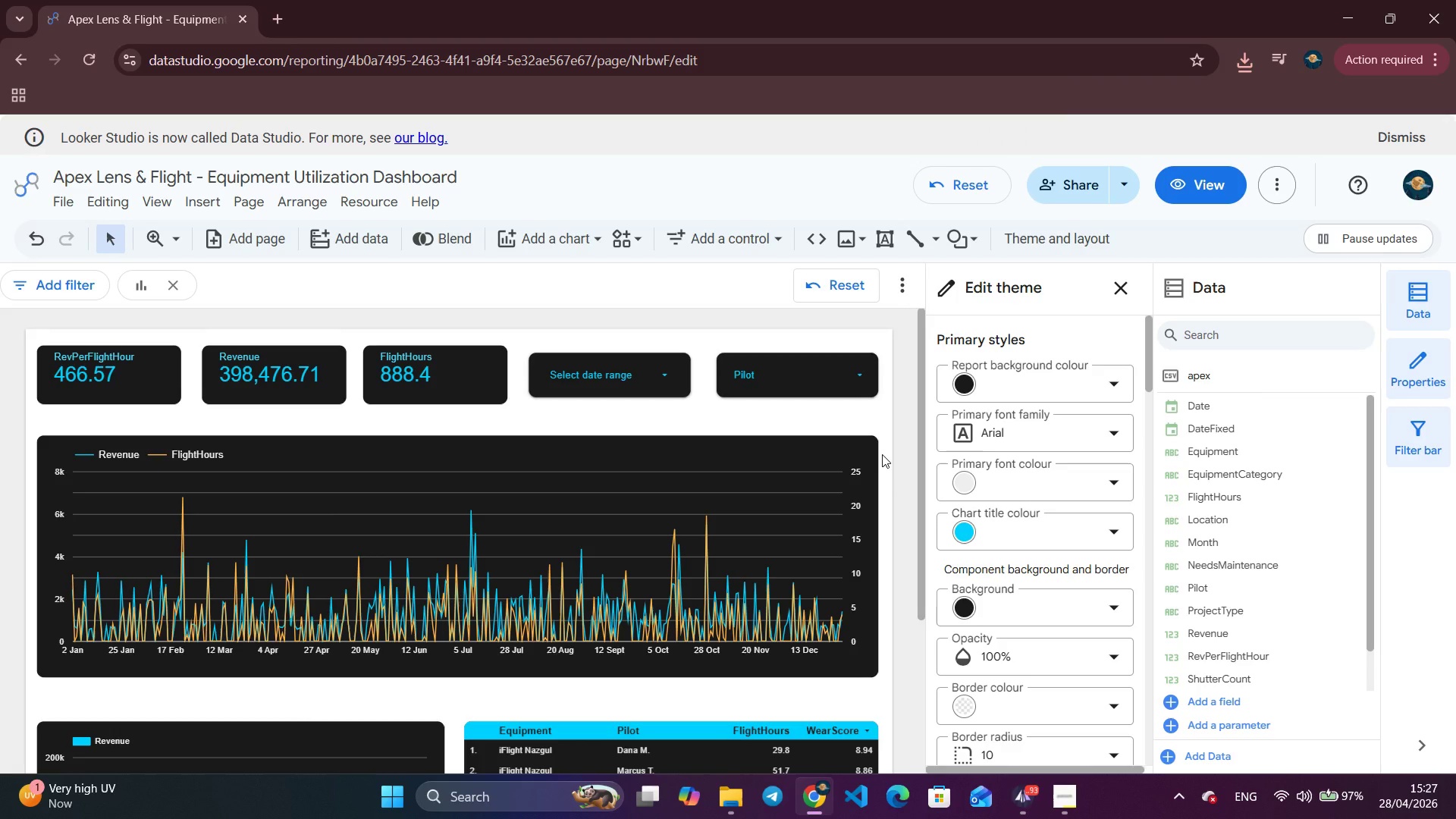 
wait(53.88)
 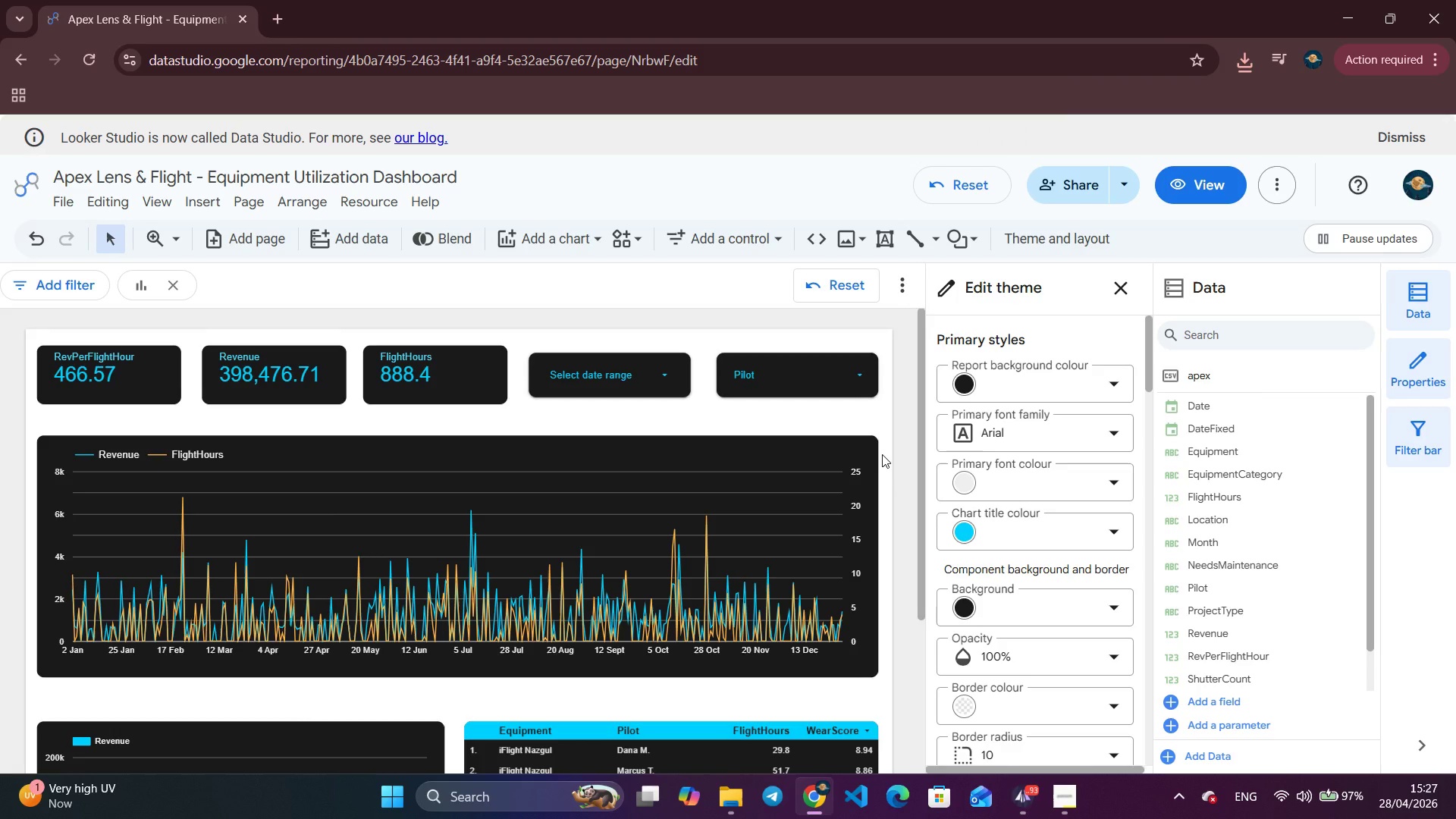 
left_click([1119, 187])
 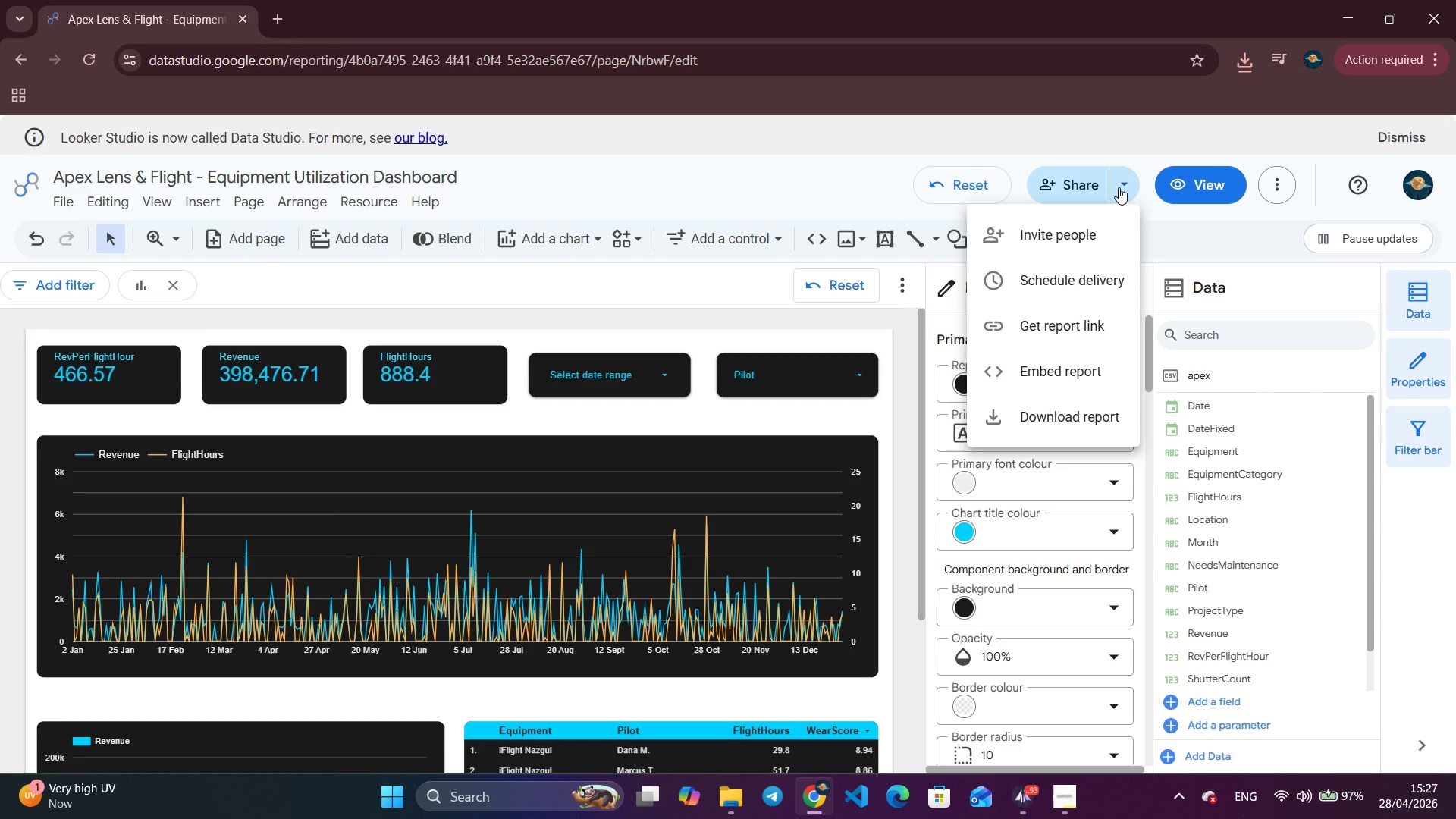 
left_click([1119, 187])
 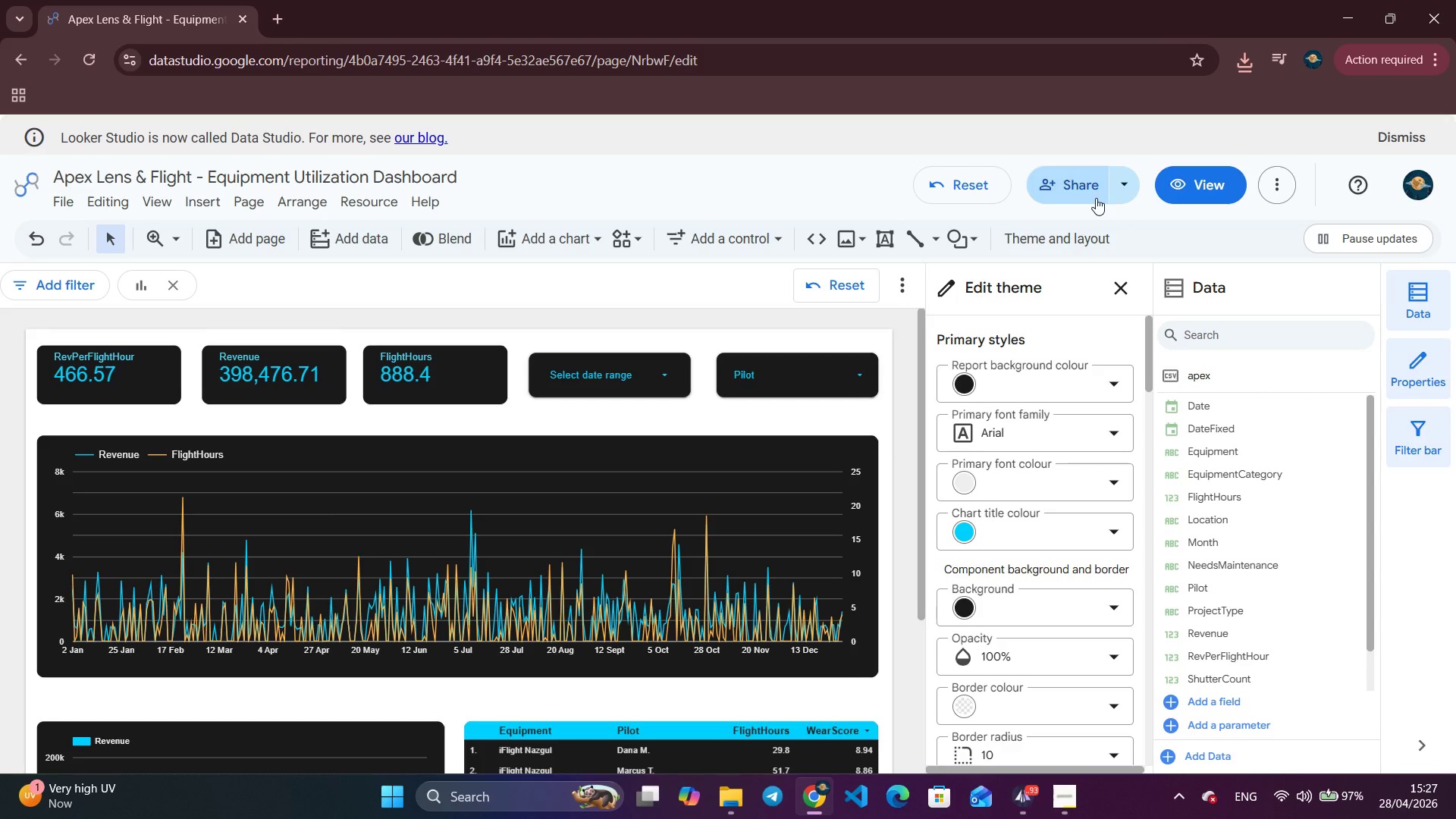 
left_click([1096, 198])
 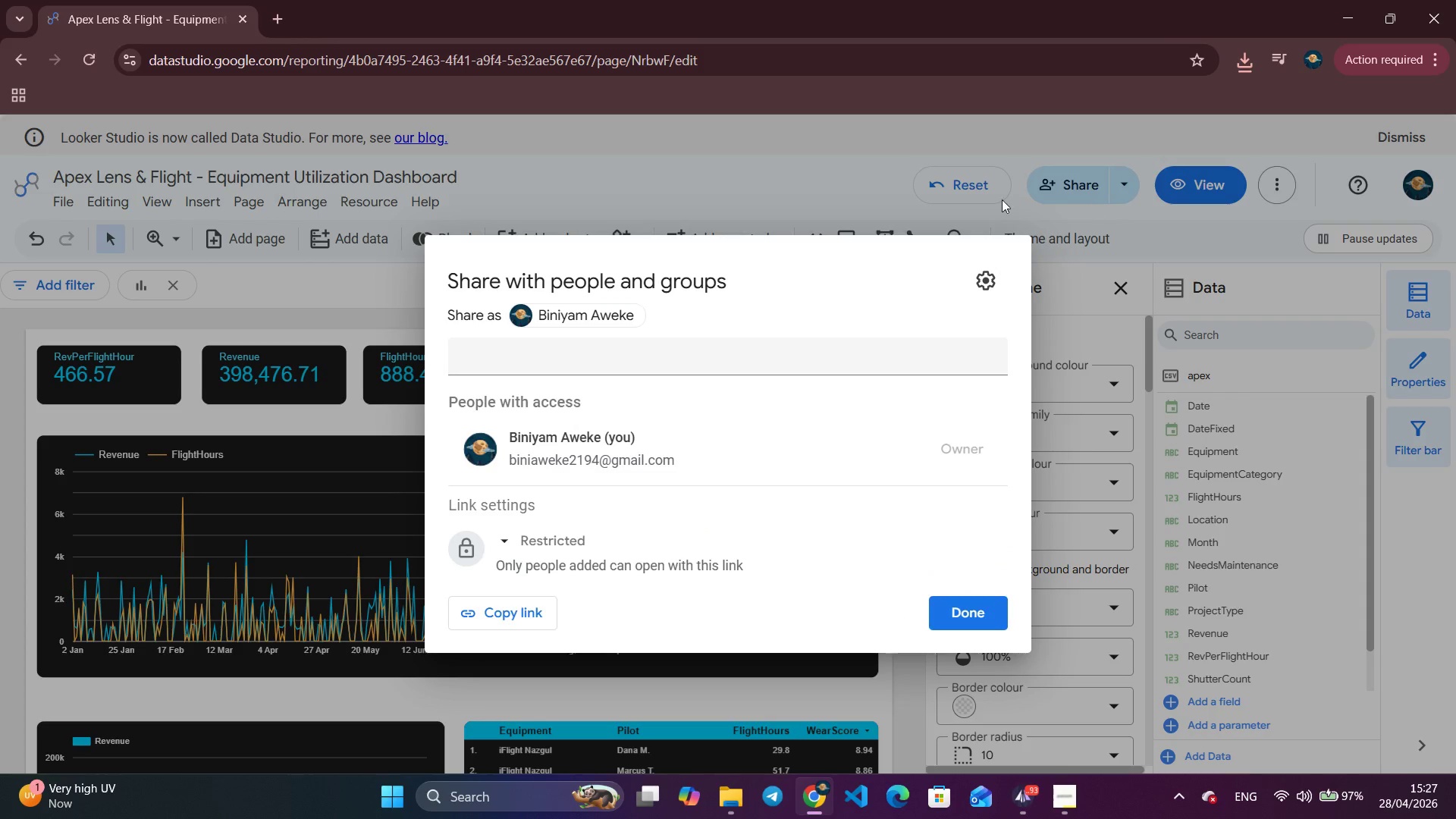 
left_click([519, 548])
 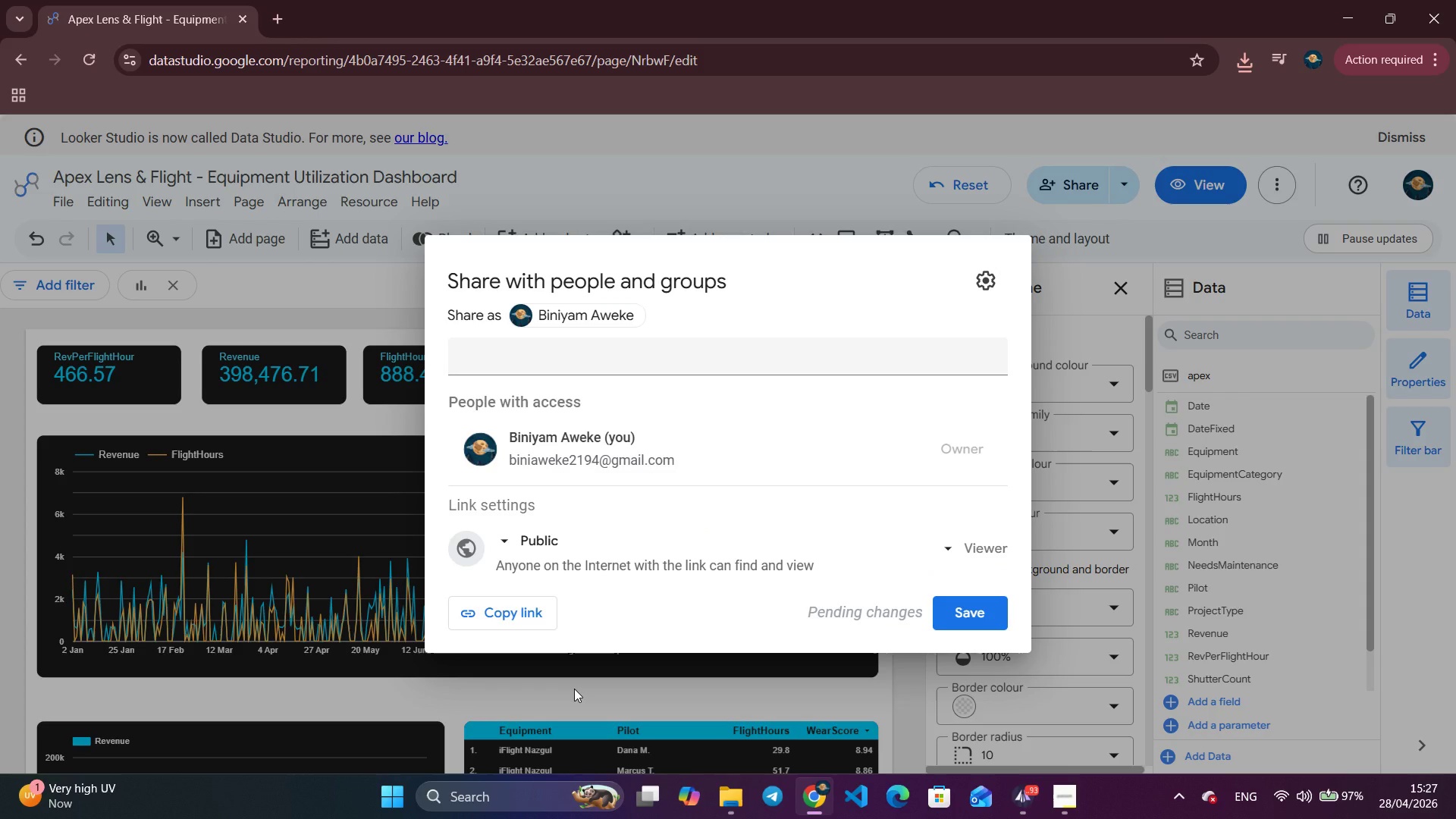 
wait(8.06)
 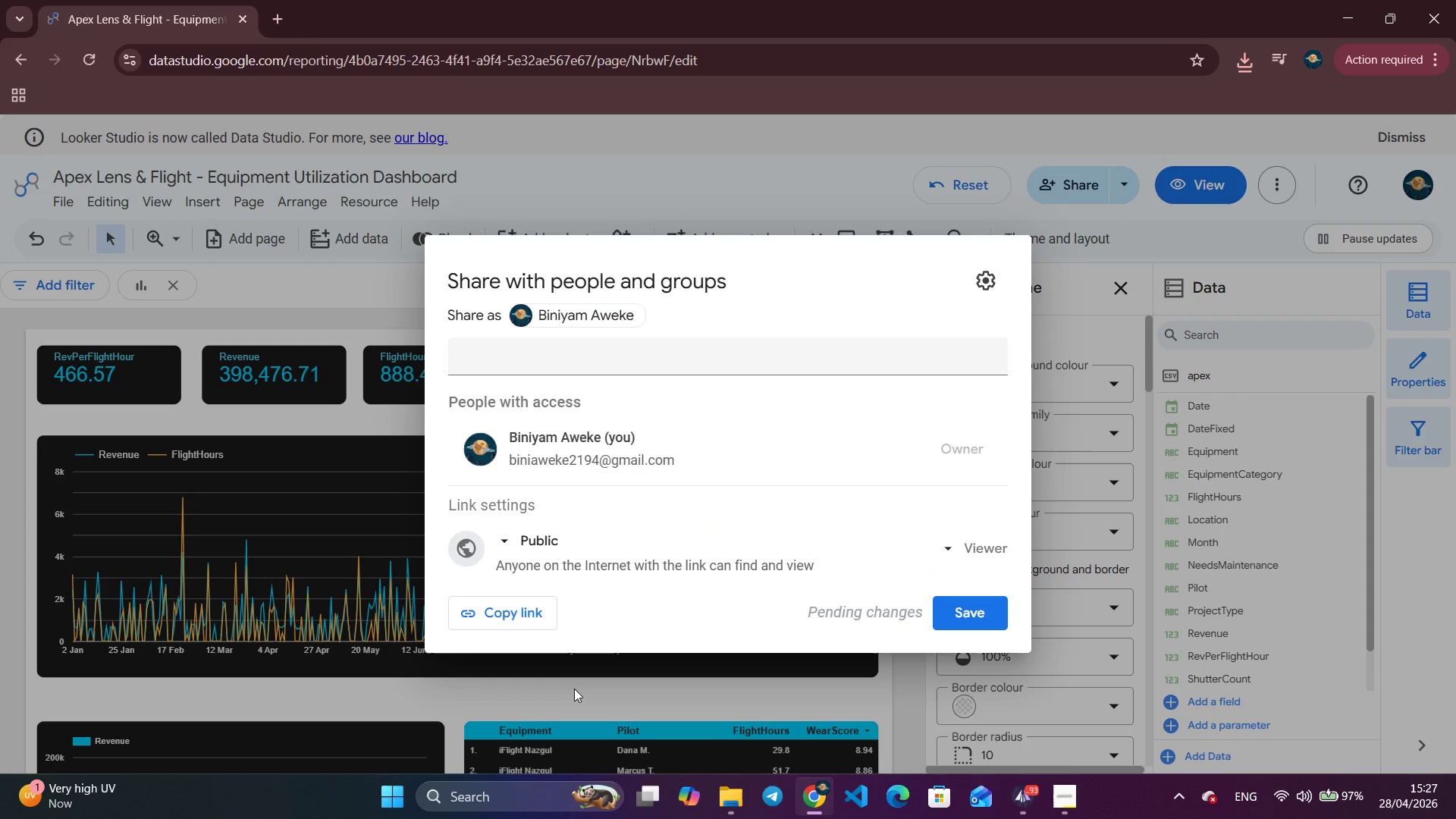 
left_click([966, 553])
 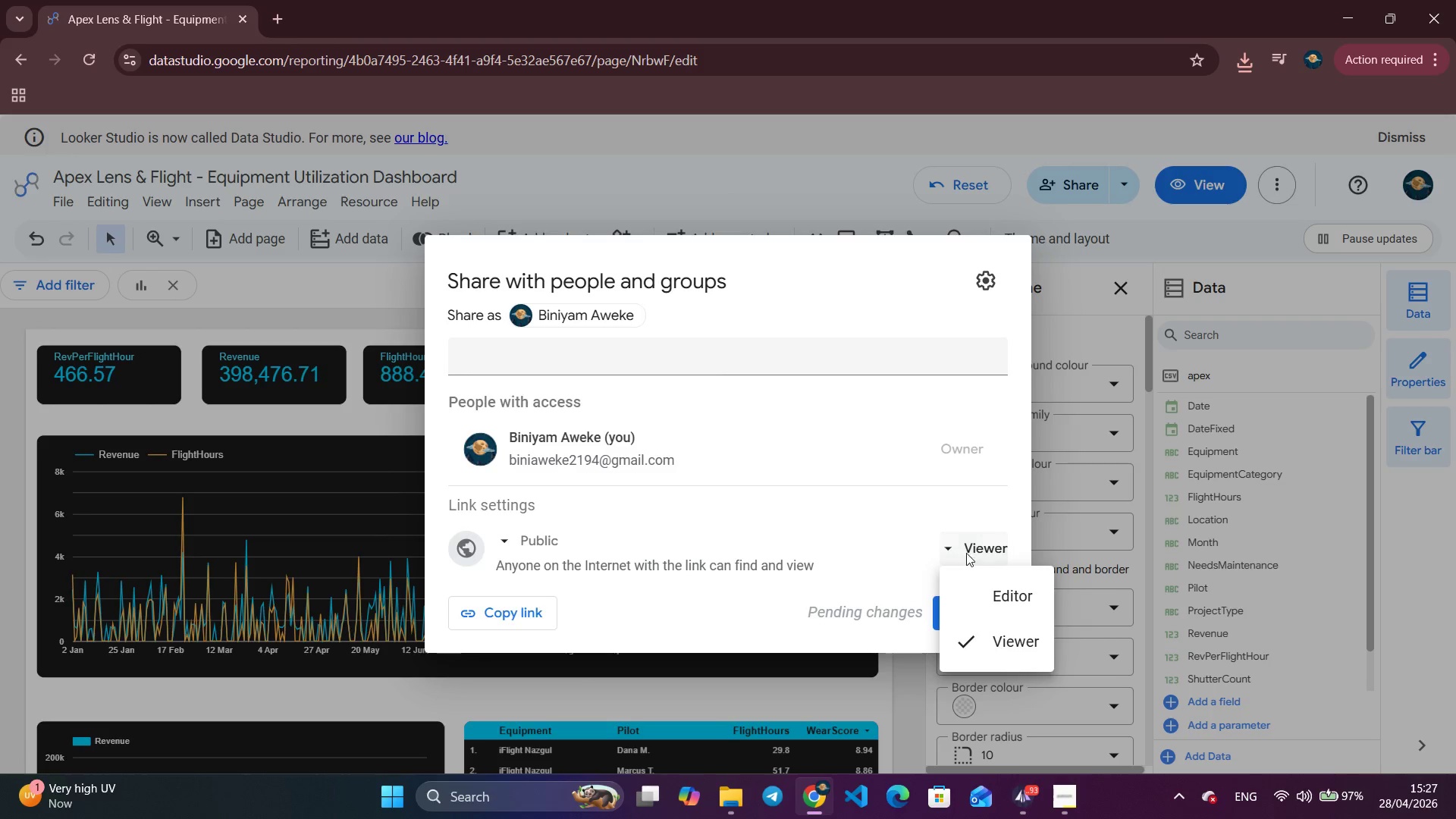 